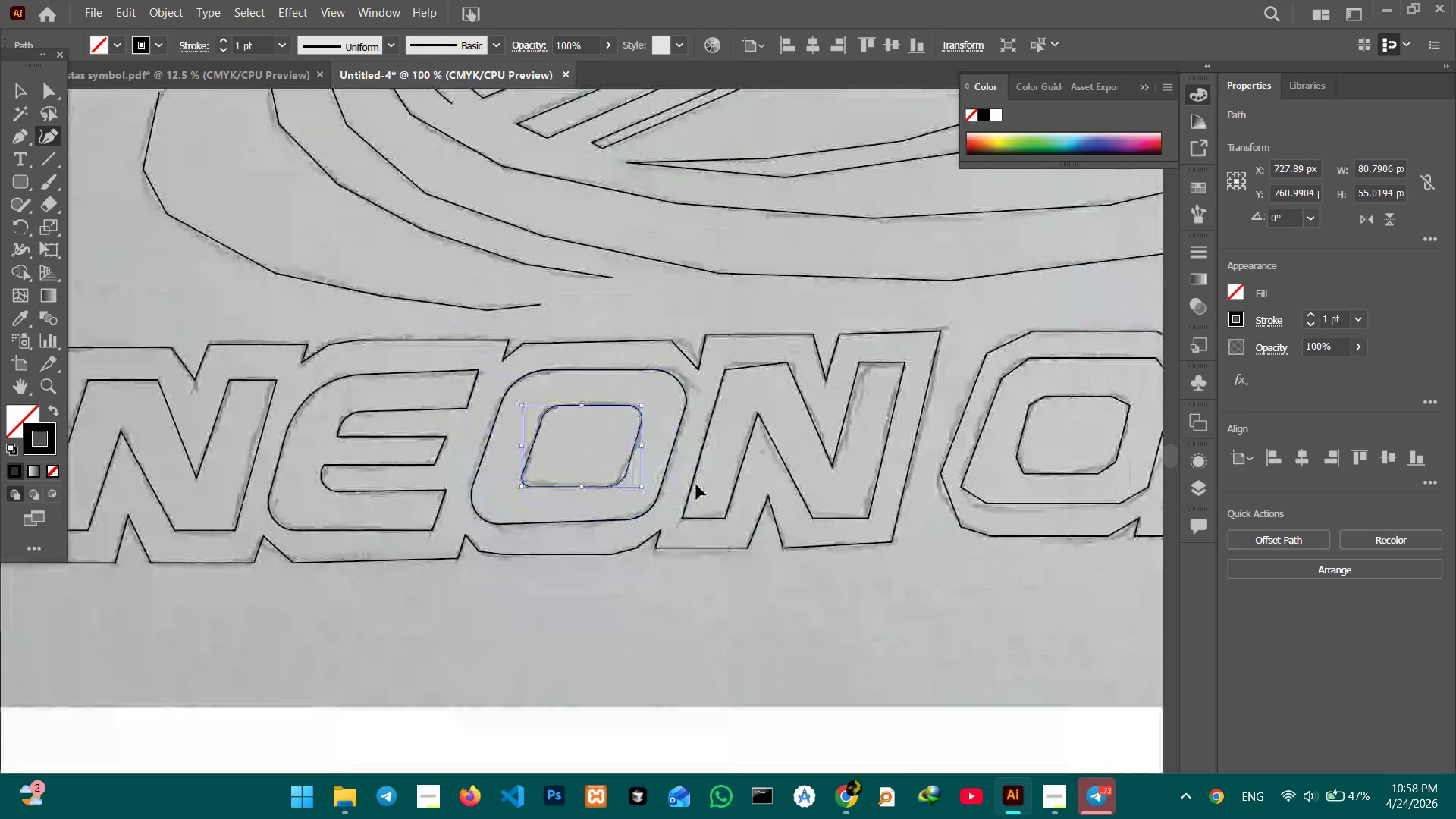 
key(Control+Minus)
 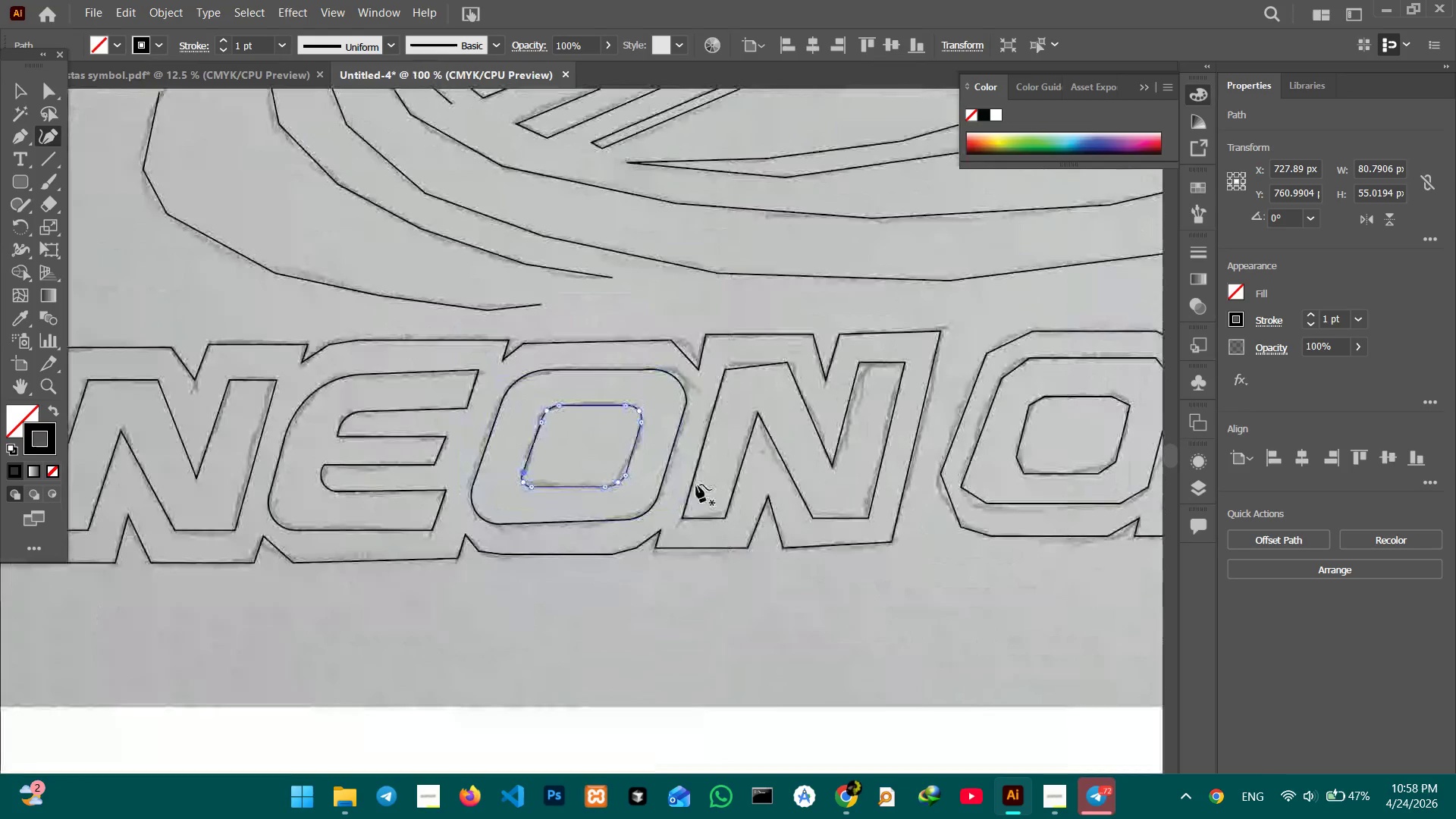 
hold_key(key=Space, duration=1.14)
 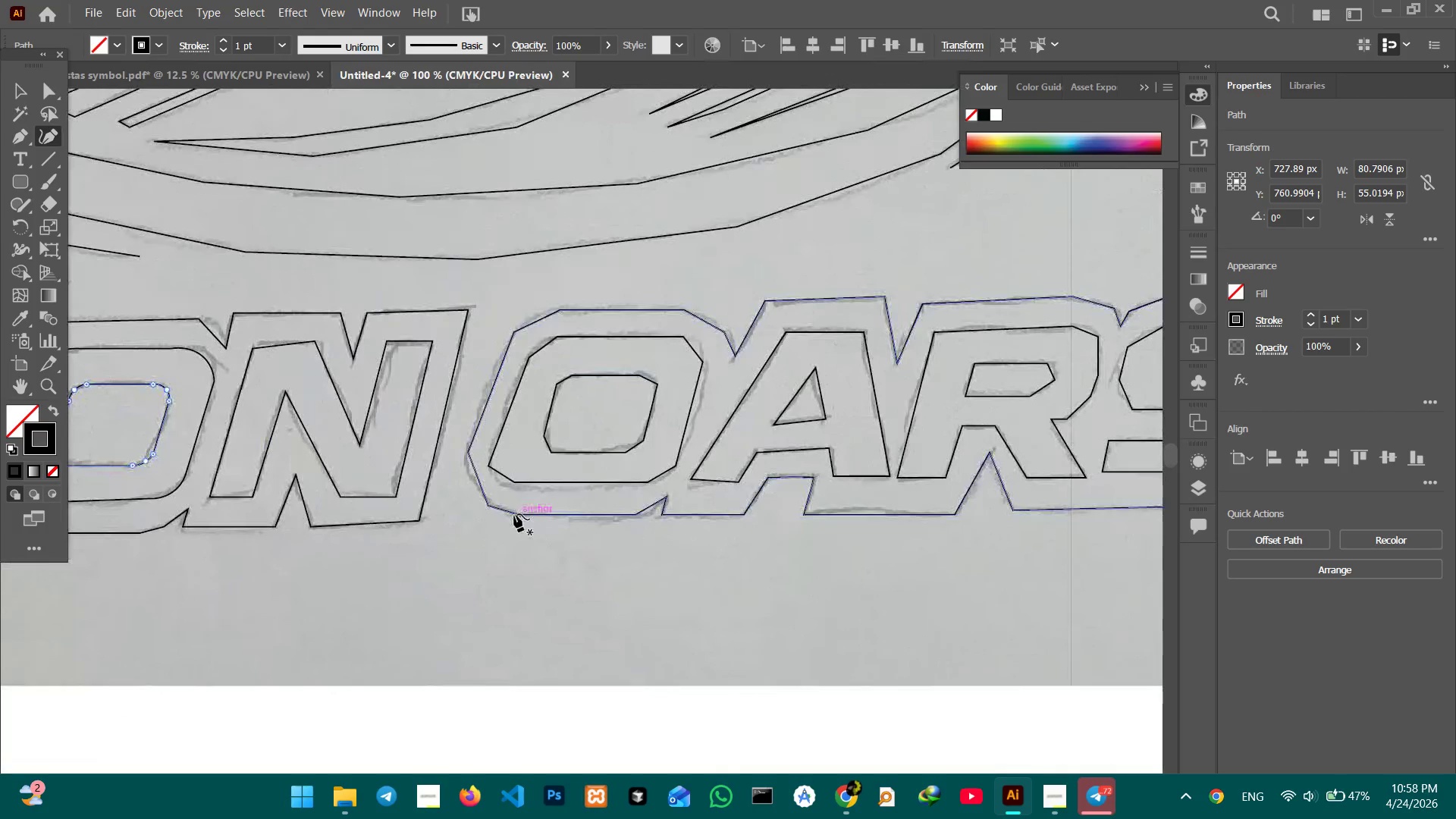 
left_click_drag(start_coordinate=[832, 485], to_coordinate=[358, 463])
 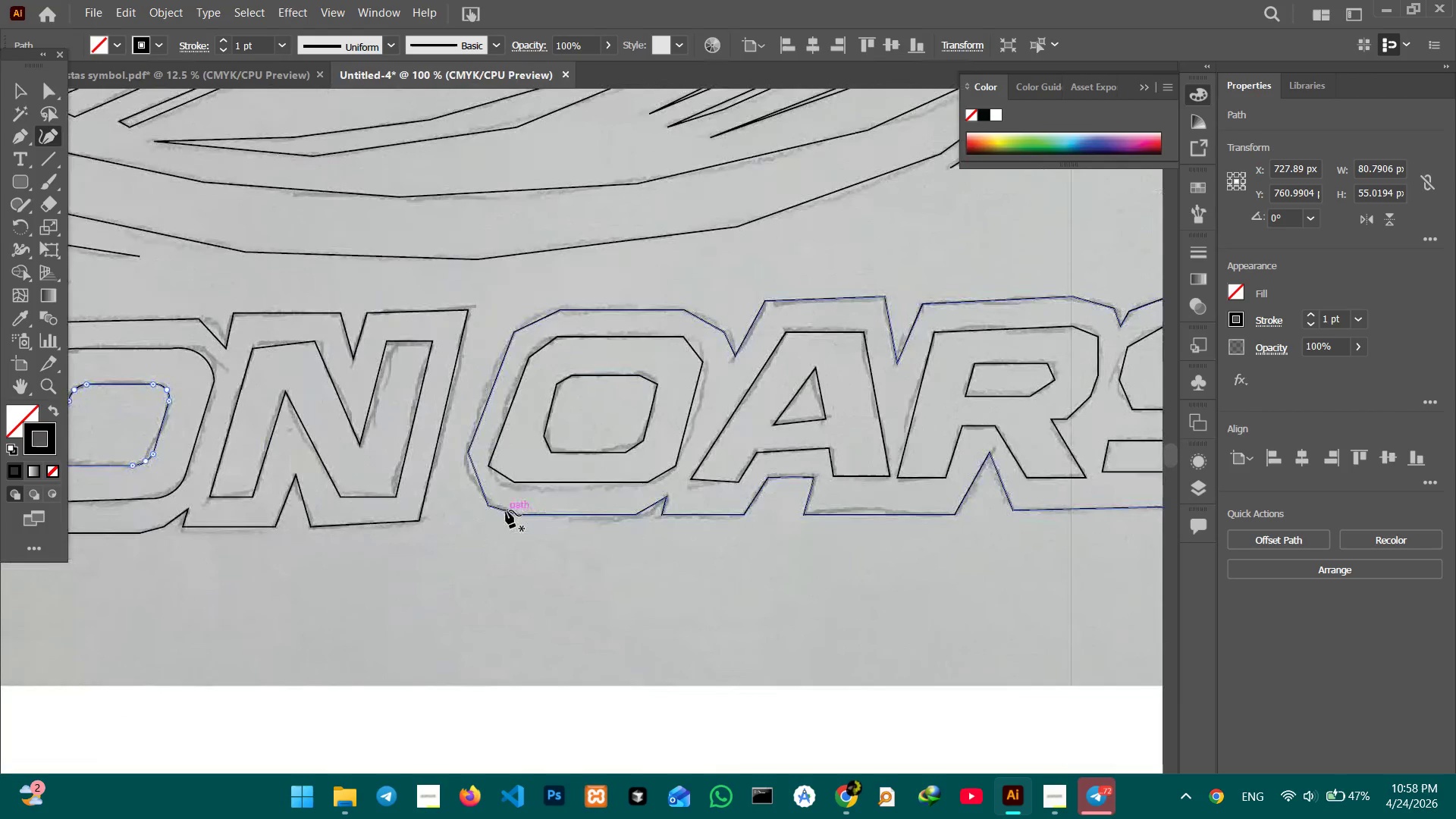 
left_click([504, 510])
 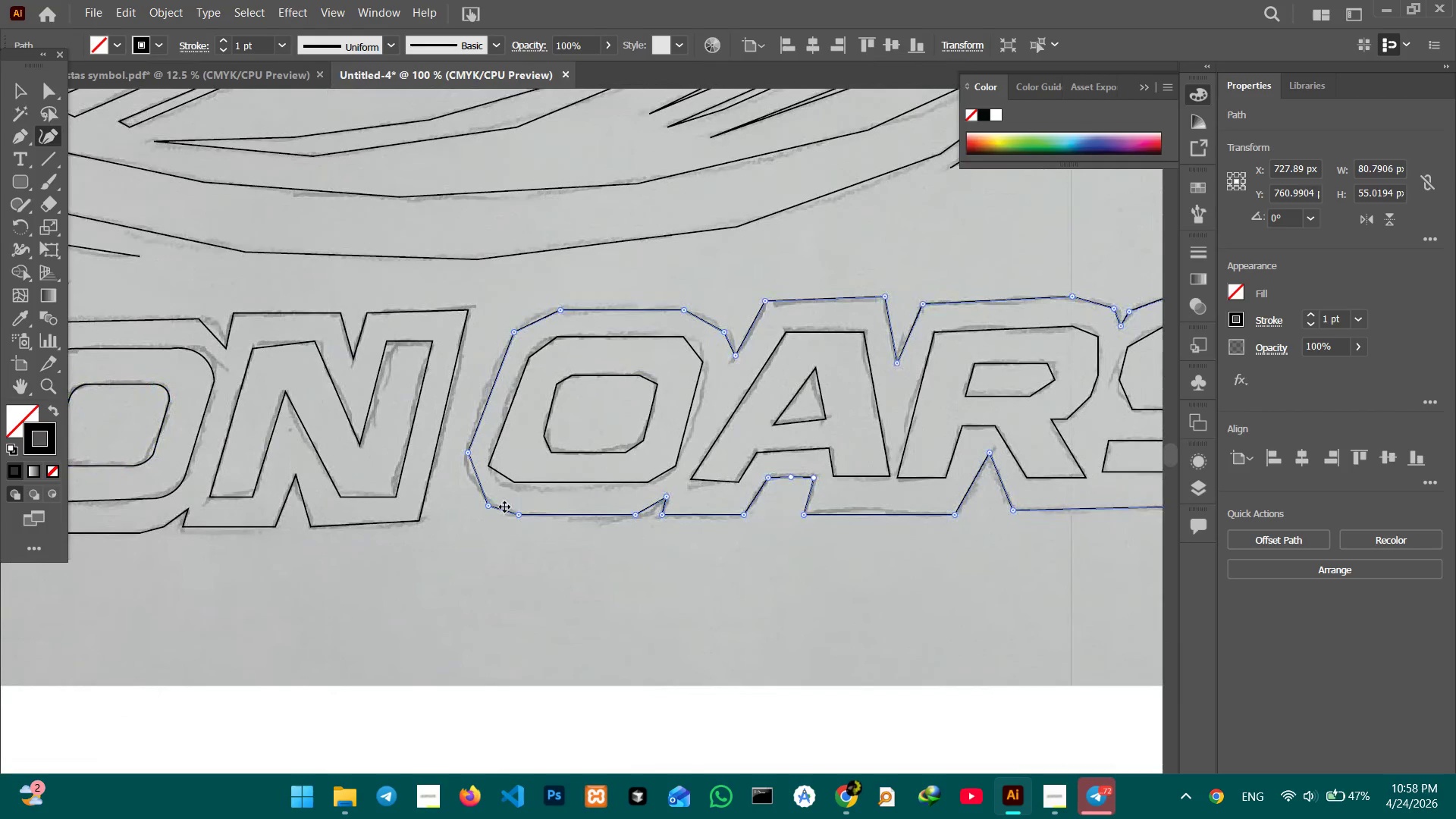 
key(Control+Equal)
 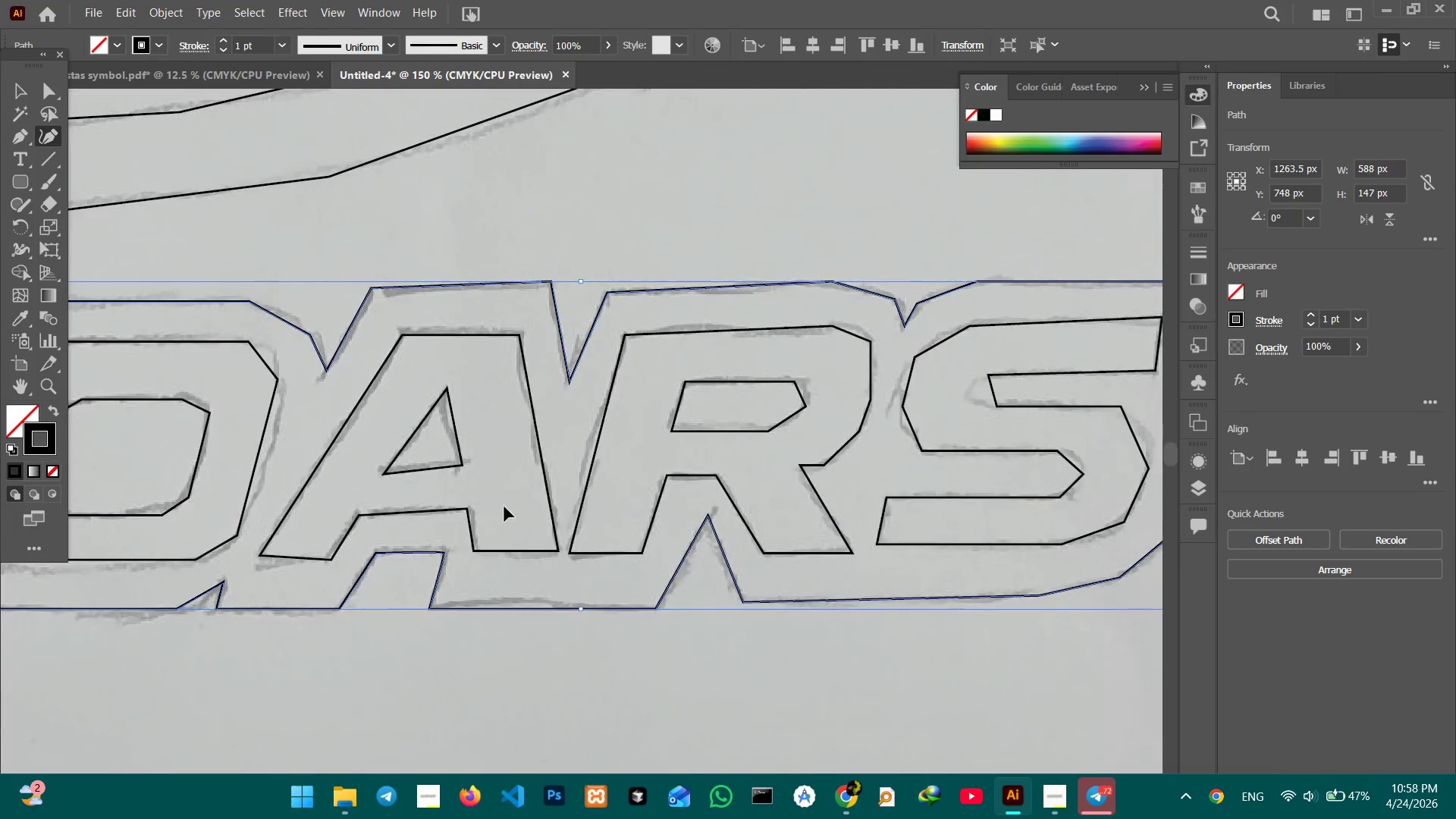 
key(Control+Equal)
 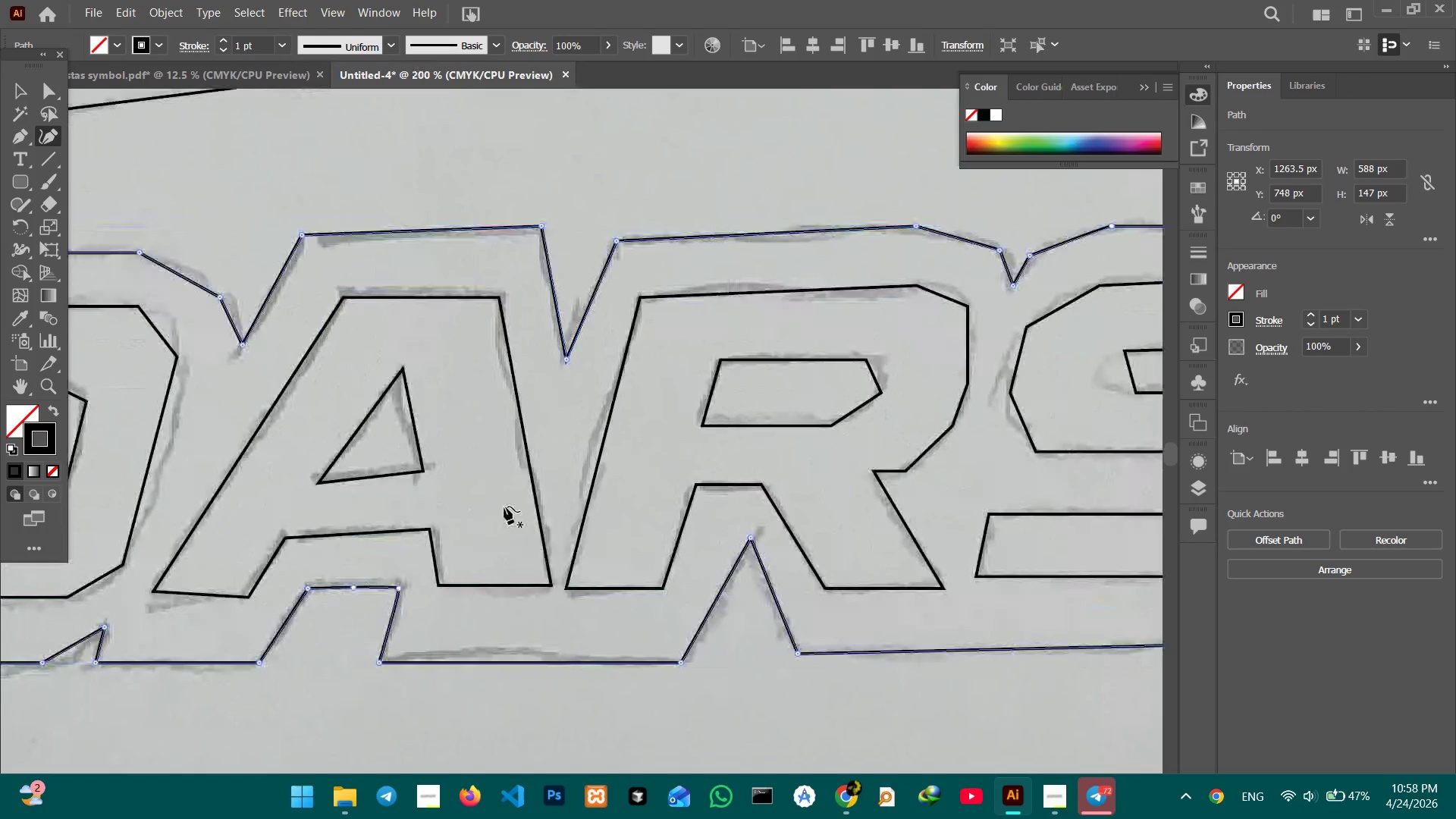 
hold_key(key=Space, duration=0.92)
 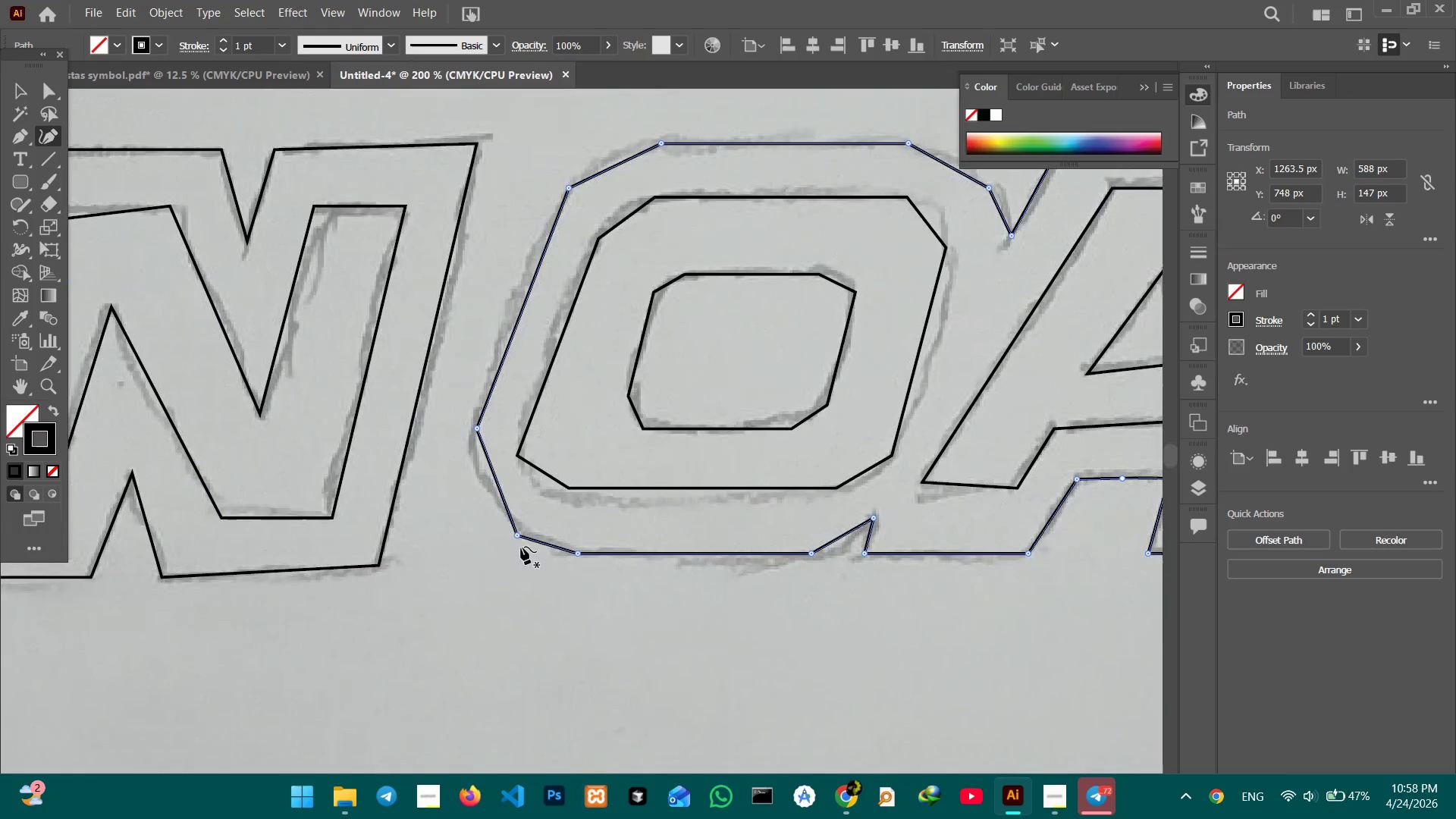 
left_click_drag(start_coordinate=[450, 493], to_coordinate=[965, 403])
 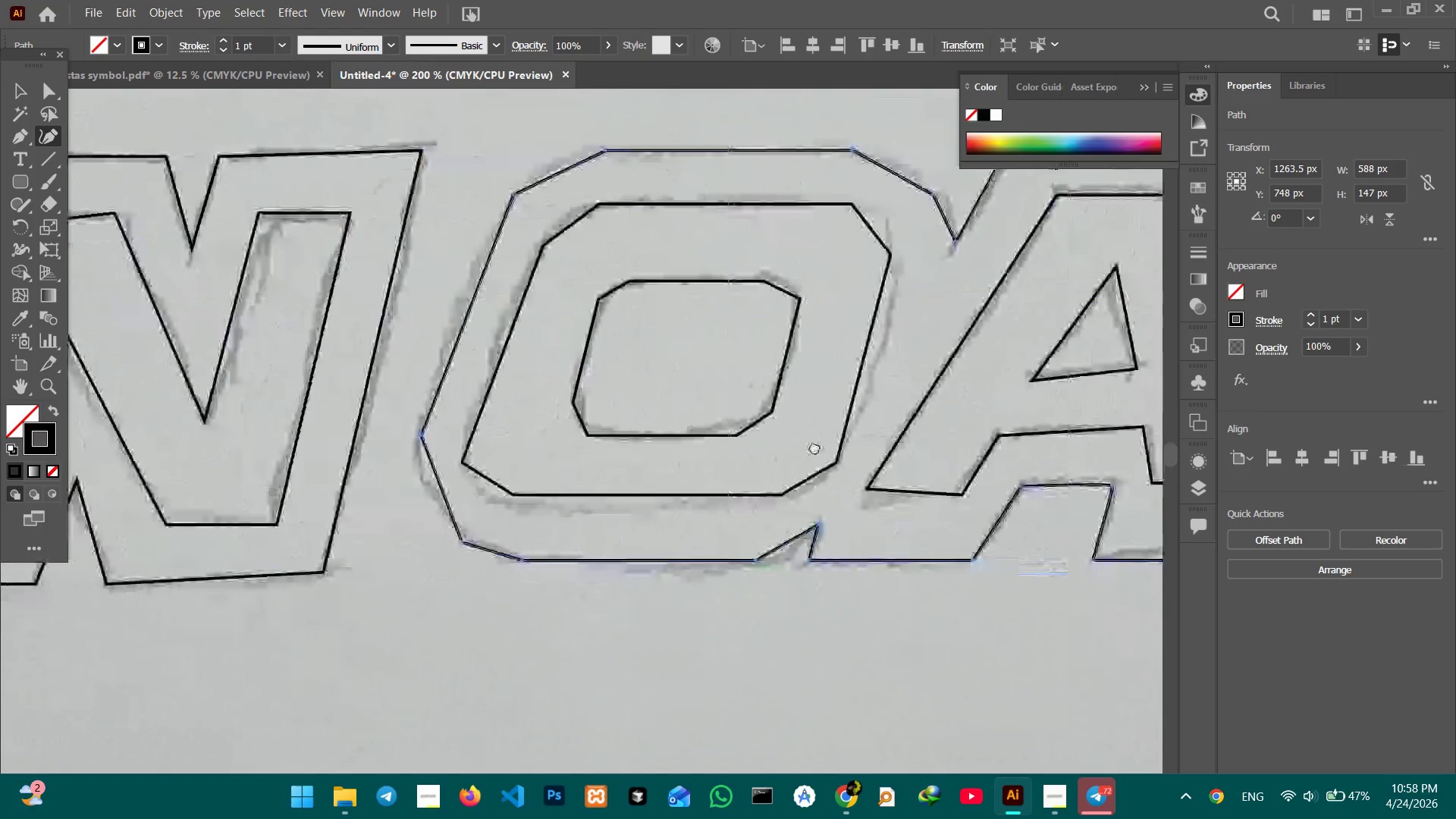 
left_click_drag(start_coordinate=[562, 466], to_coordinate=[822, 447])
 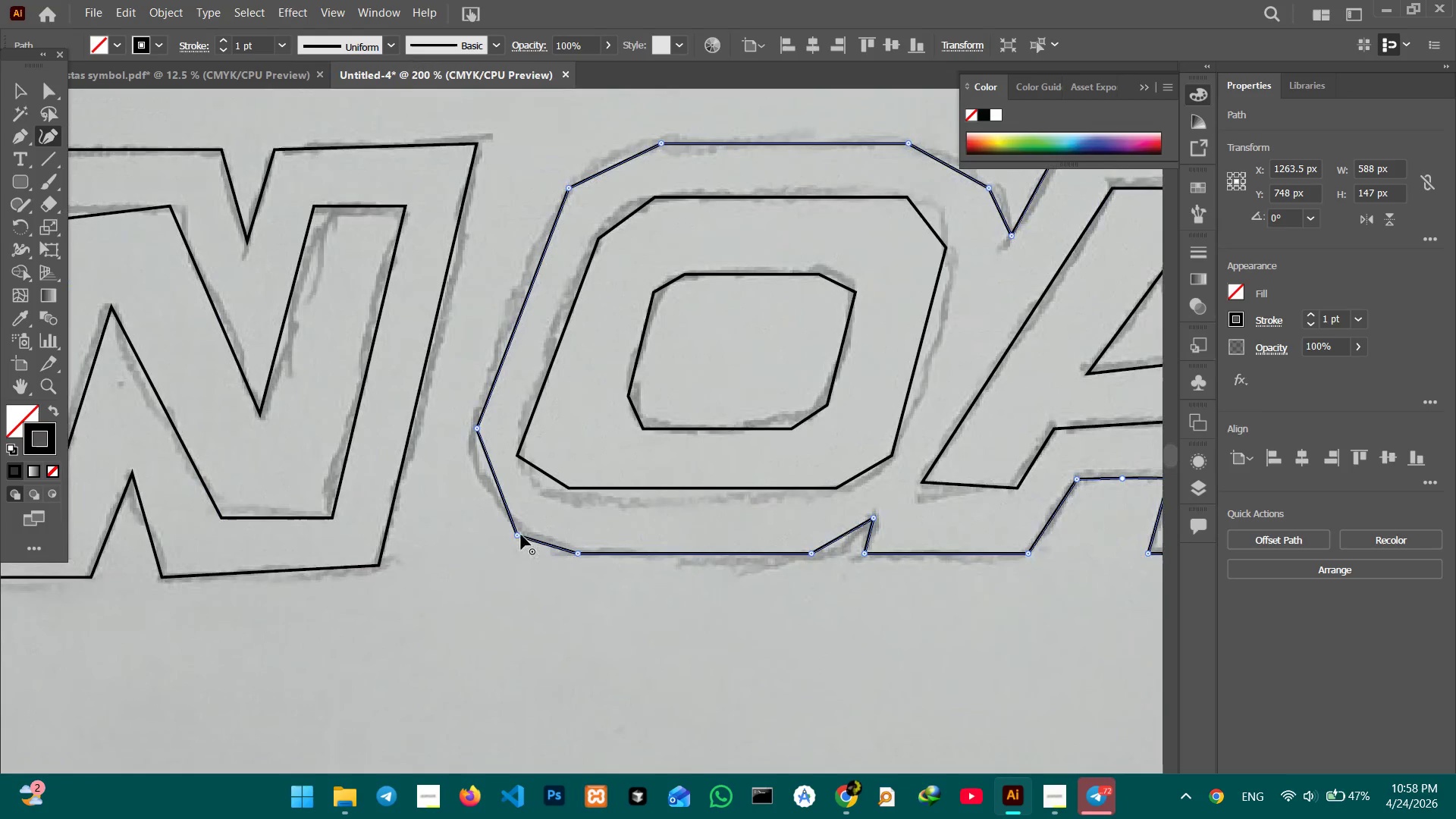 
key(Backspace)
 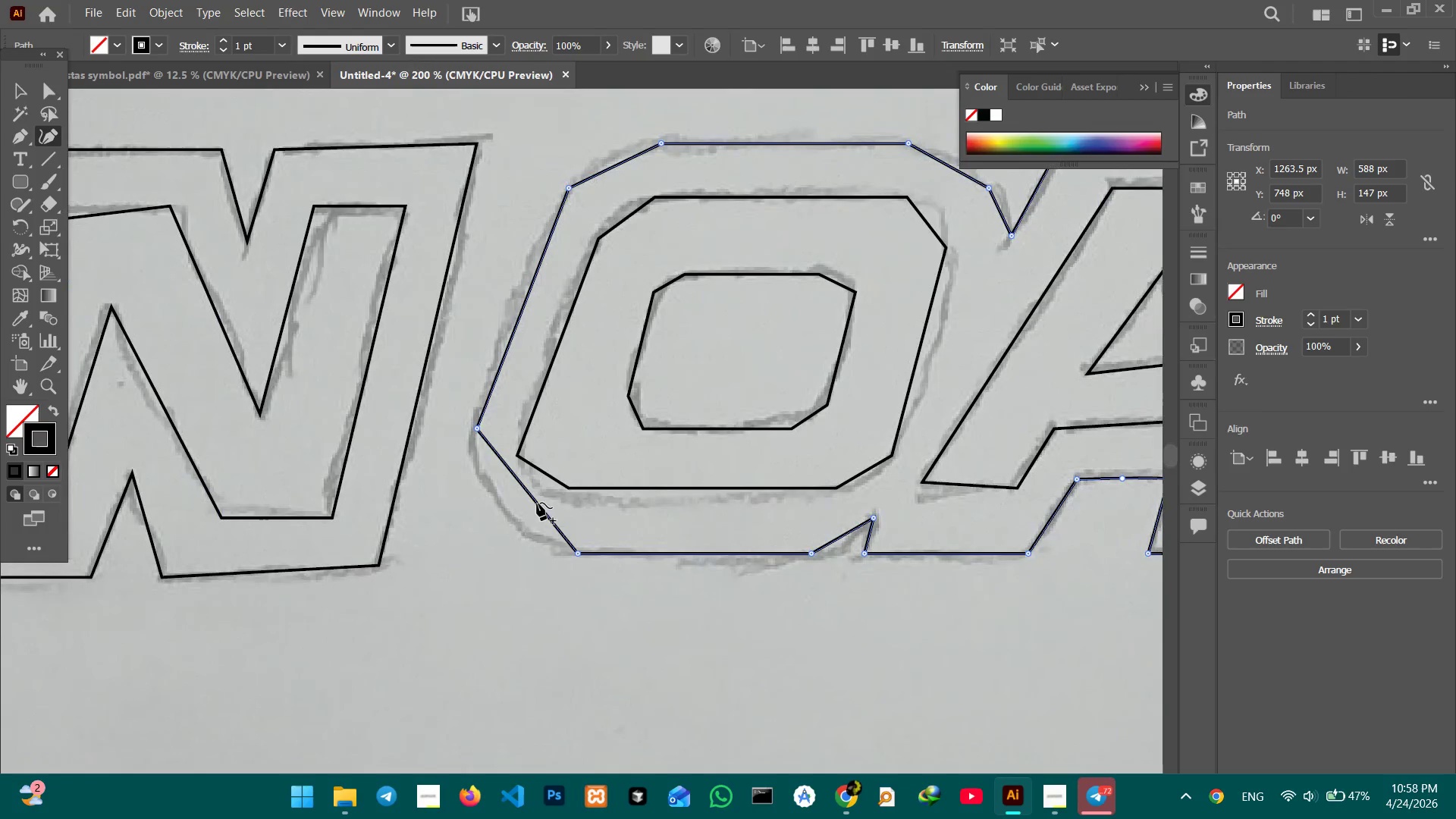 
left_click_drag(start_coordinate=[535, 503], to_coordinate=[486, 493])
 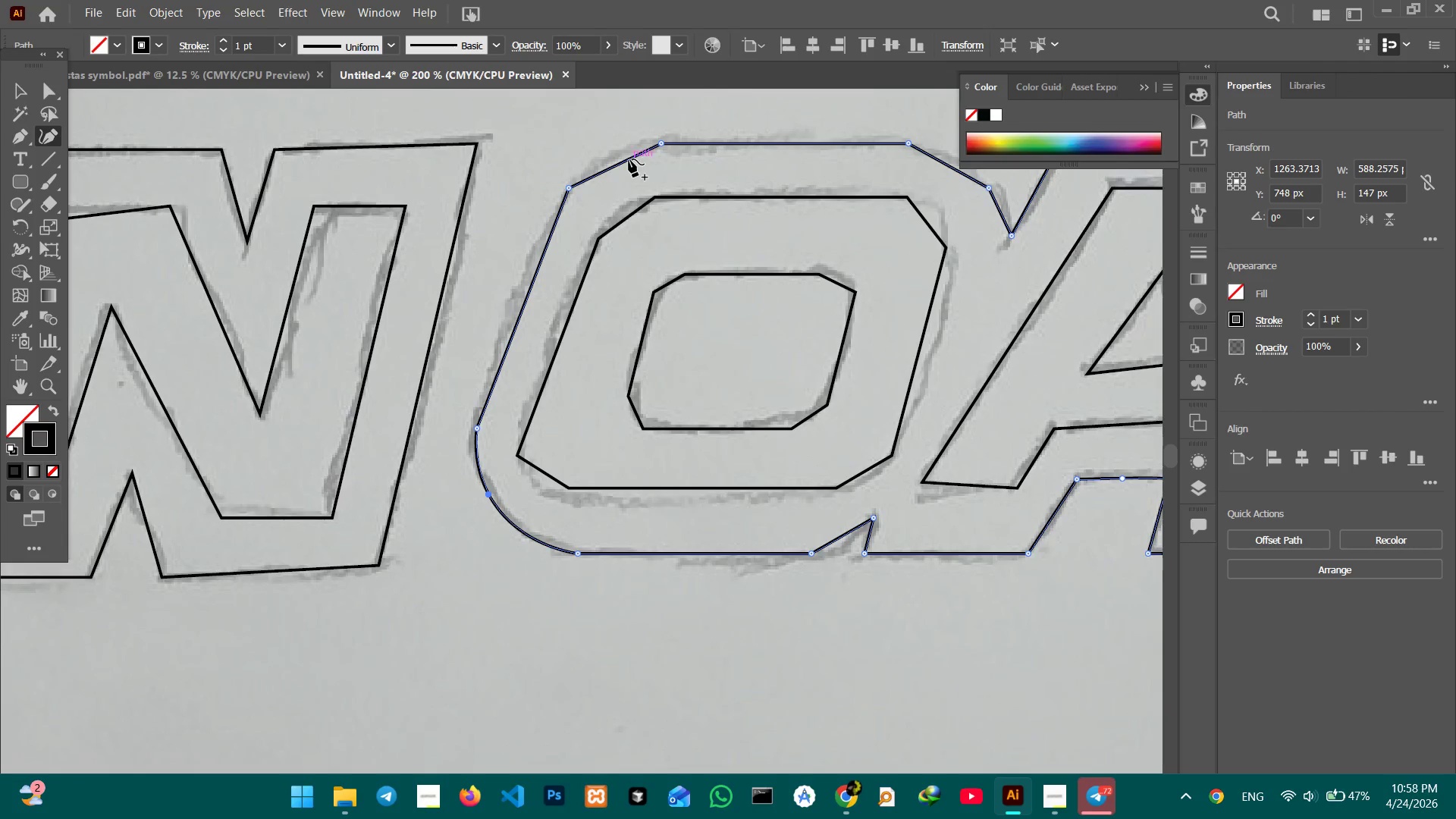 
left_click_drag(start_coordinate=[624, 160], to_coordinate=[614, 153])
 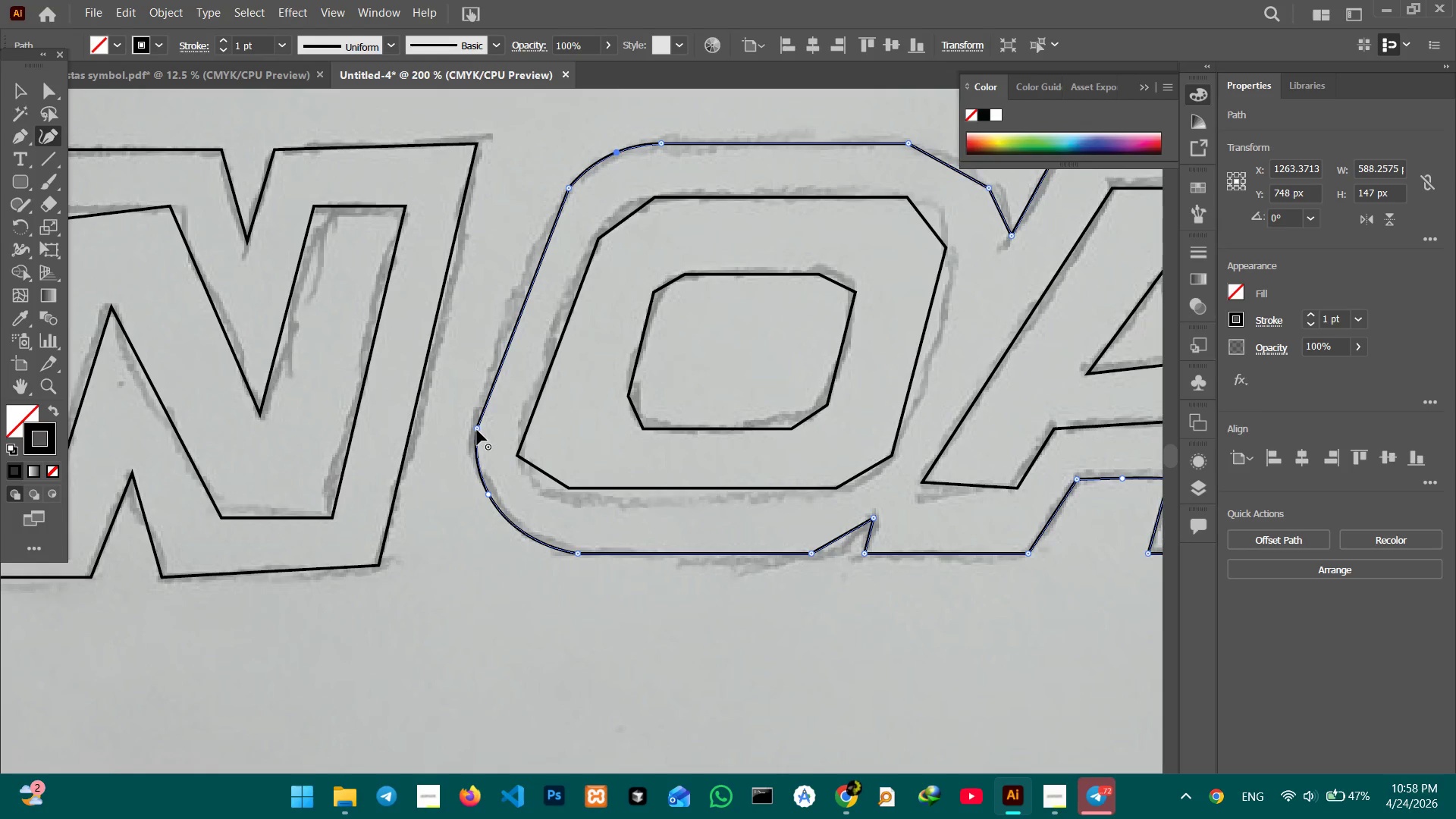 
left_click_drag(start_coordinate=[478, 430], to_coordinate=[486, 400])
 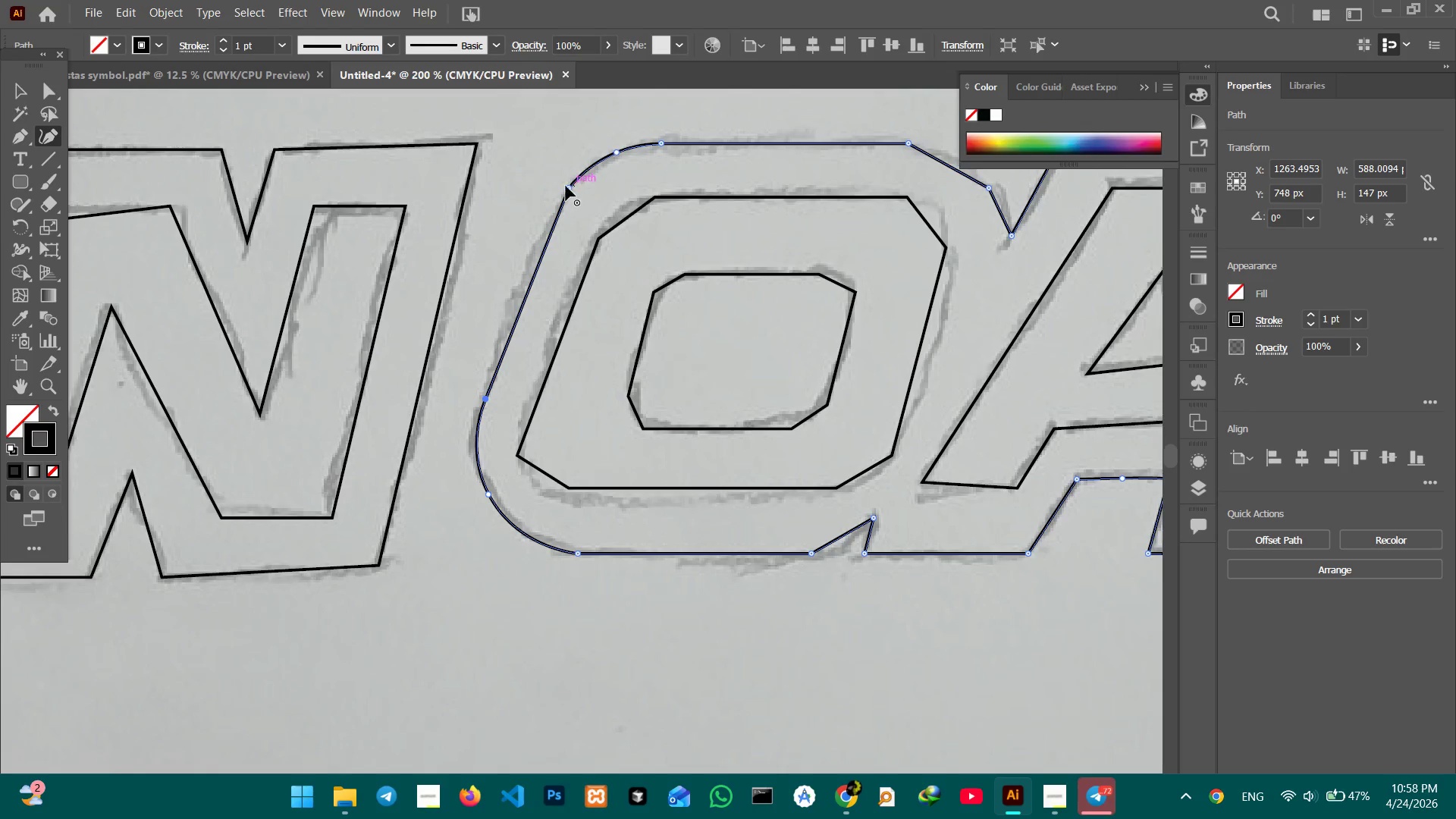 
left_click_drag(start_coordinate=[566, 186], to_coordinate=[558, 213])
 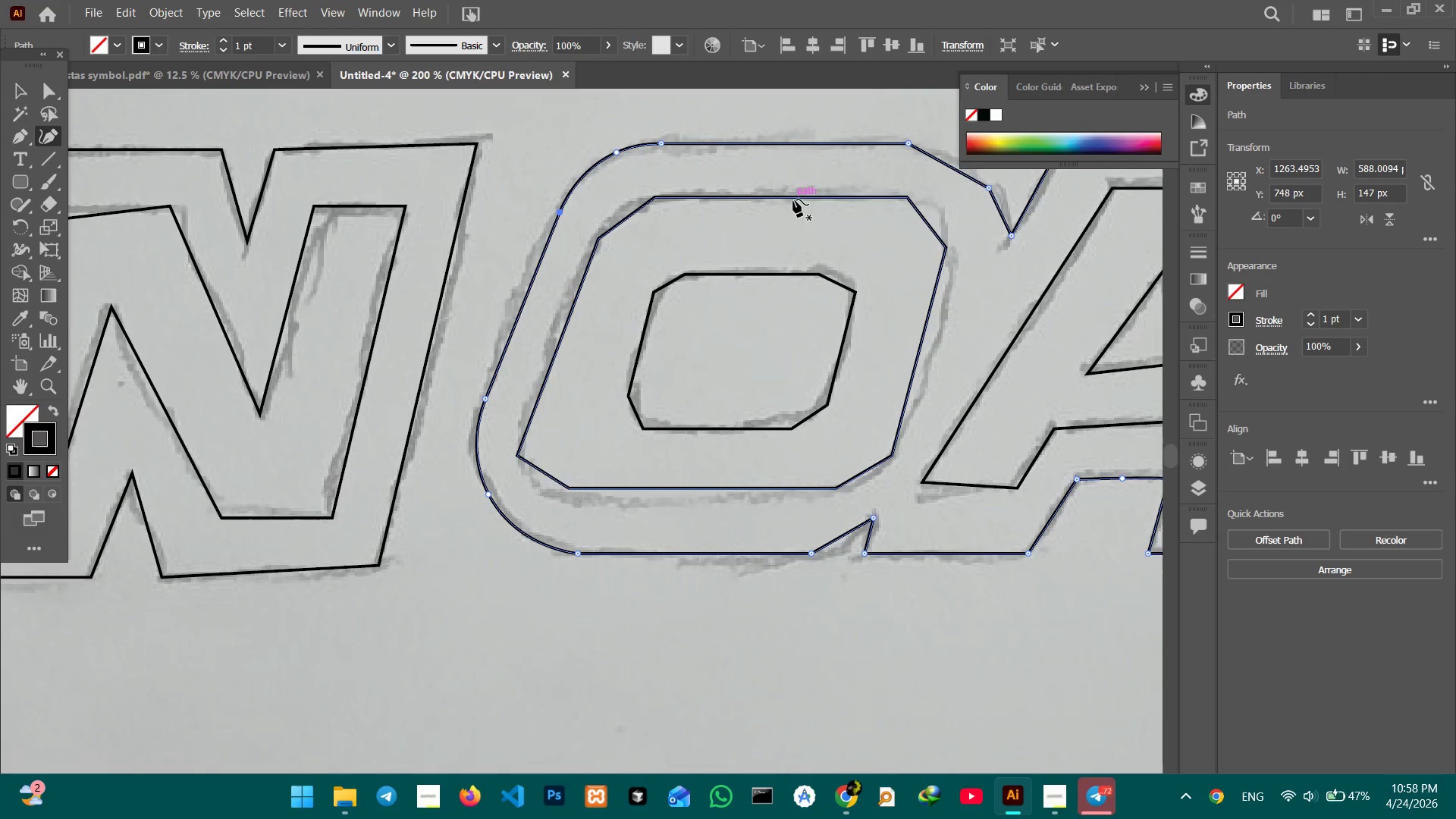 
hold_key(key=Space, duration=0.69)
 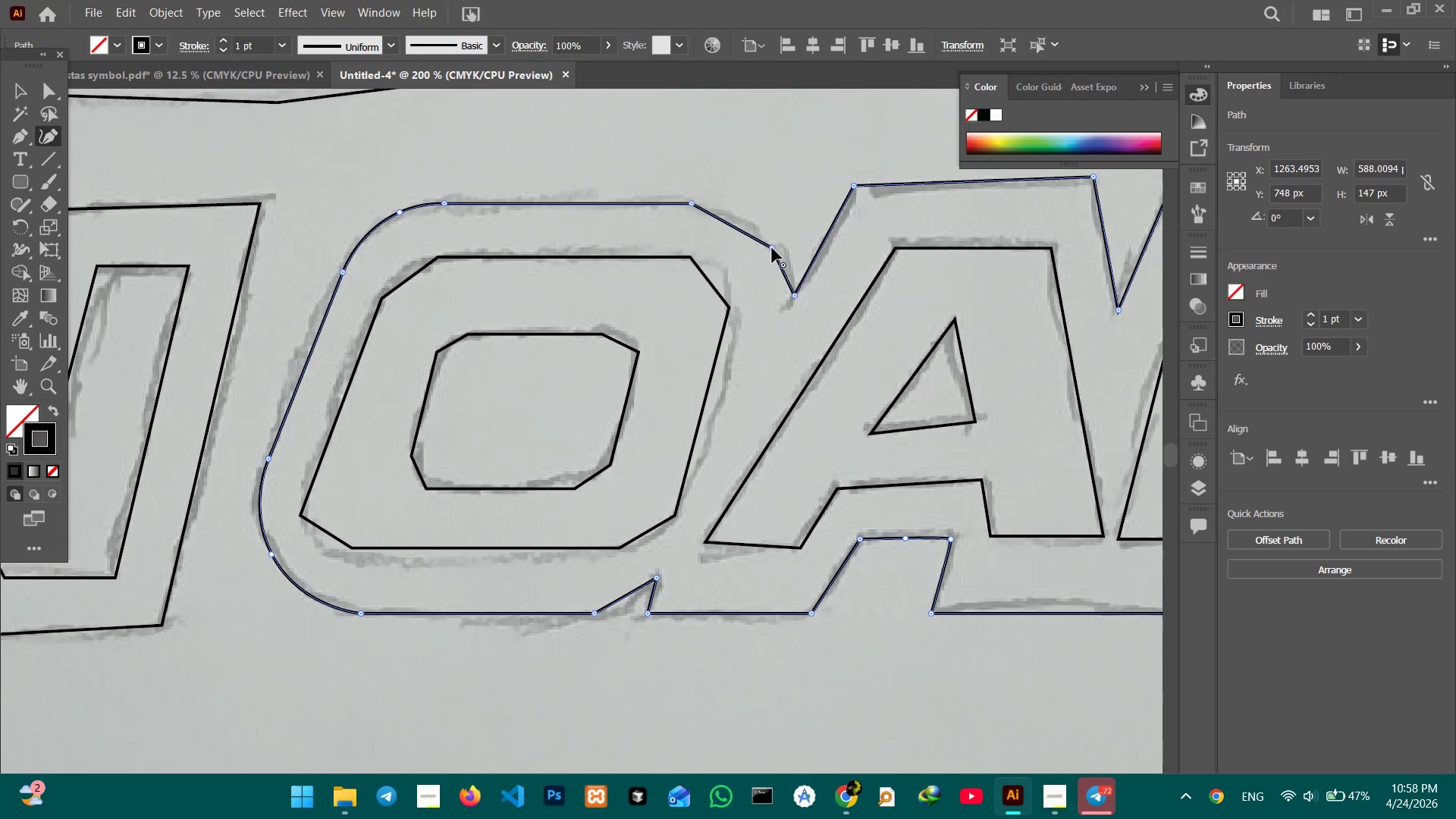 
left_click_drag(start_coordinate=[816, 217], to_coordinate=[598, 275])
 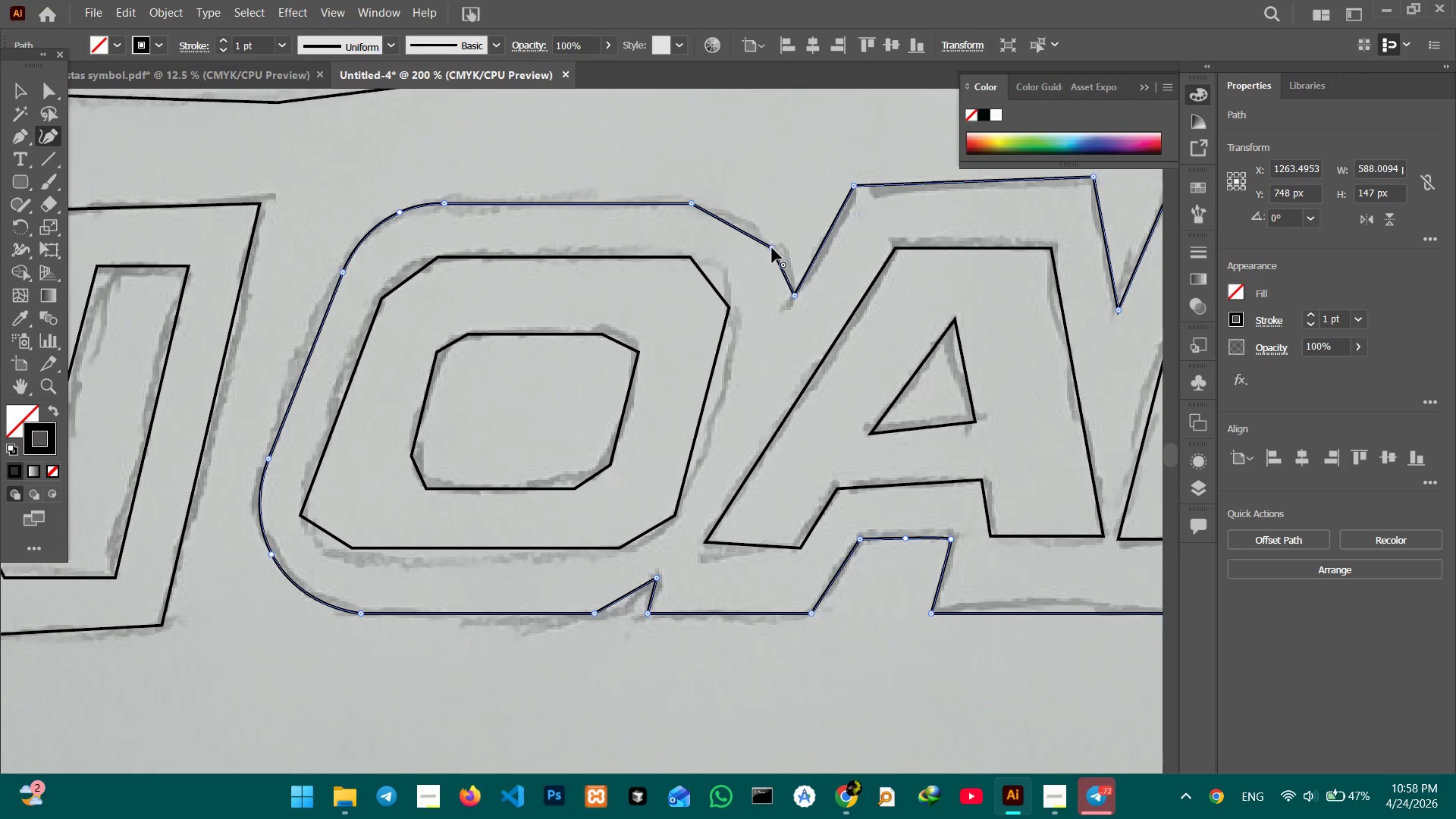 
left_click([772, 248])
 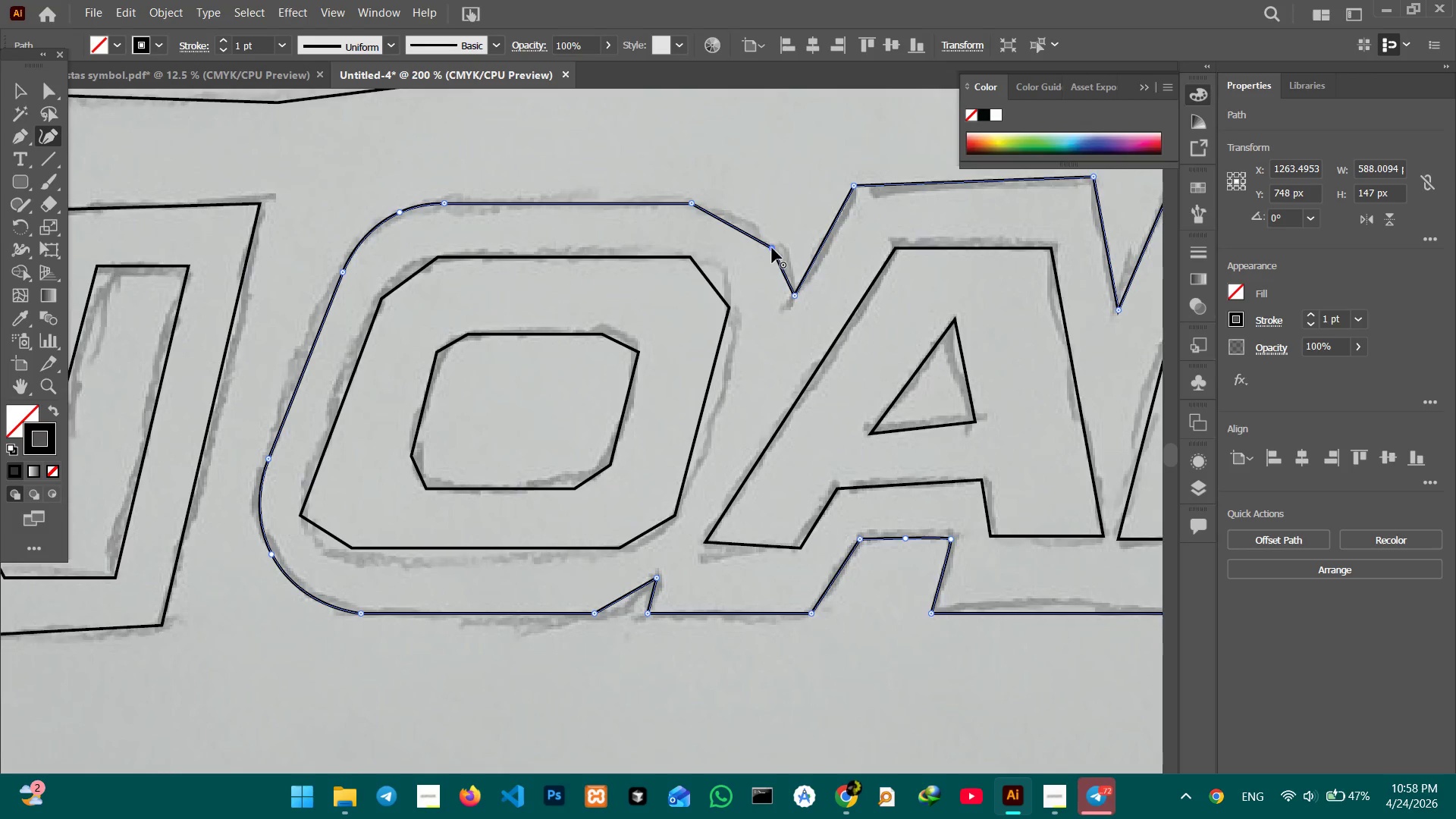 
key(Backspace)
 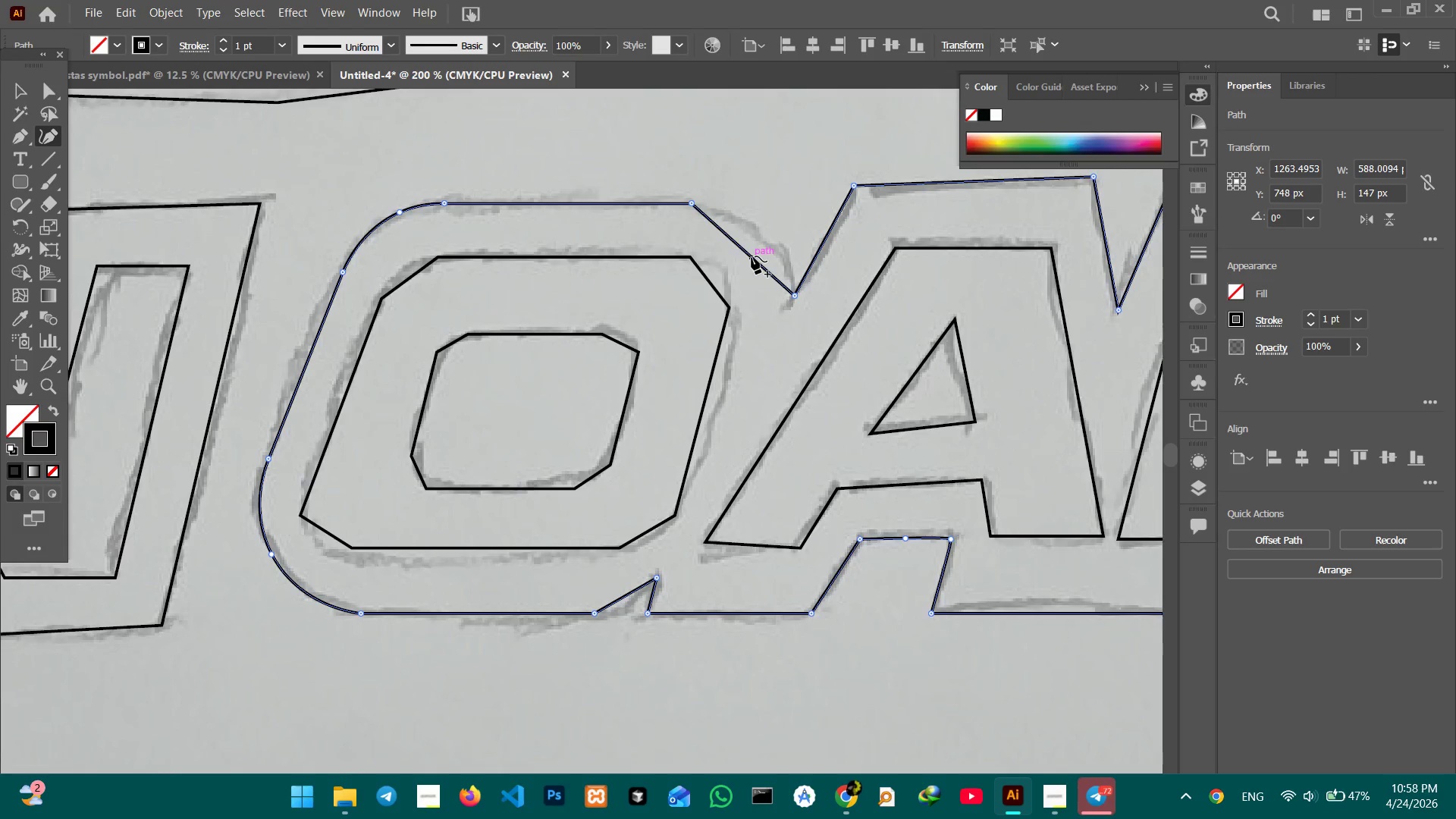 
left_click_drag(start_coordinate=[752, 256], to_coordinate=[773, 240])
 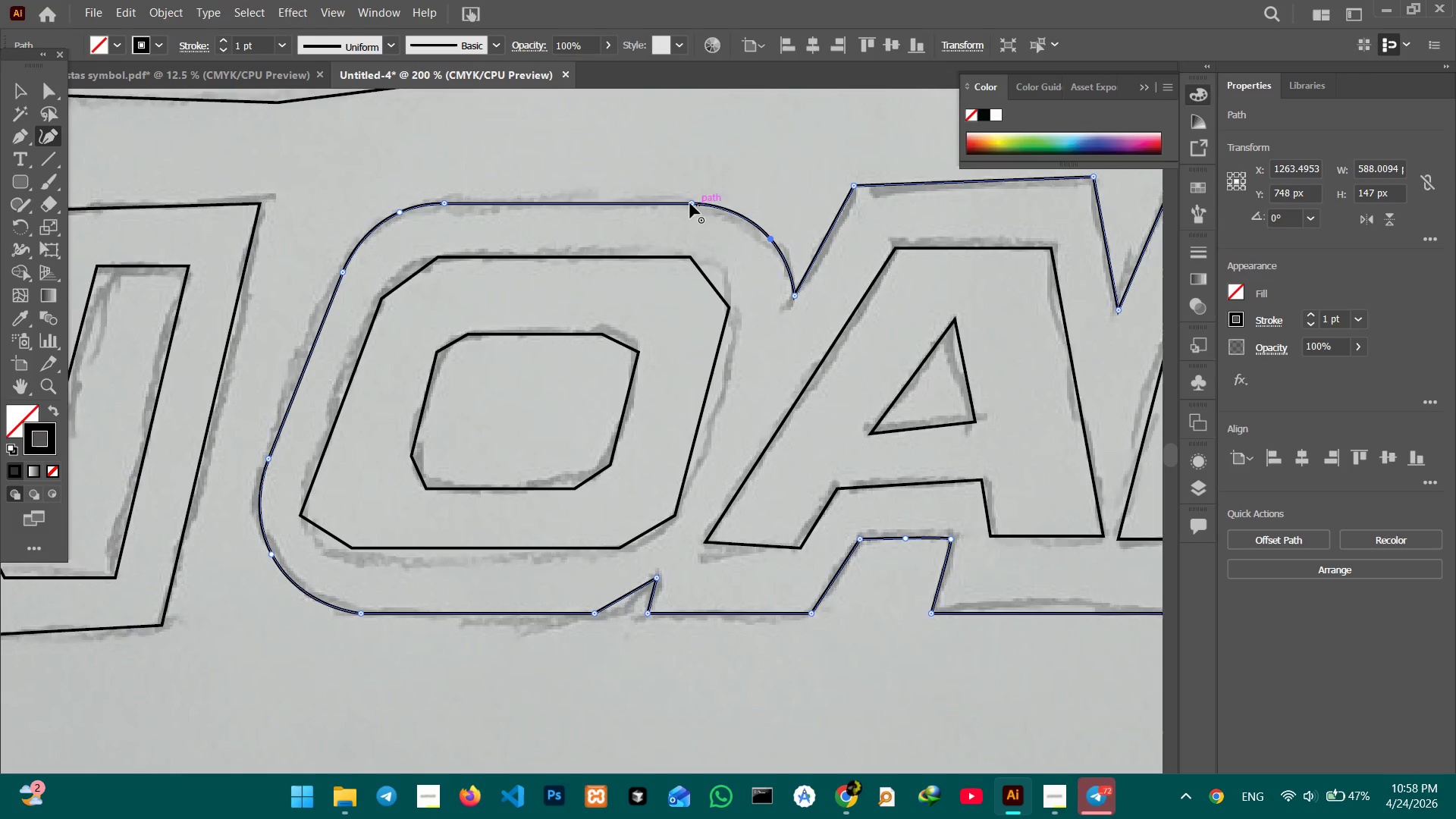 
left_click_drag(start_coordinate=[690, 203], to_coordinate=[675, 205])
 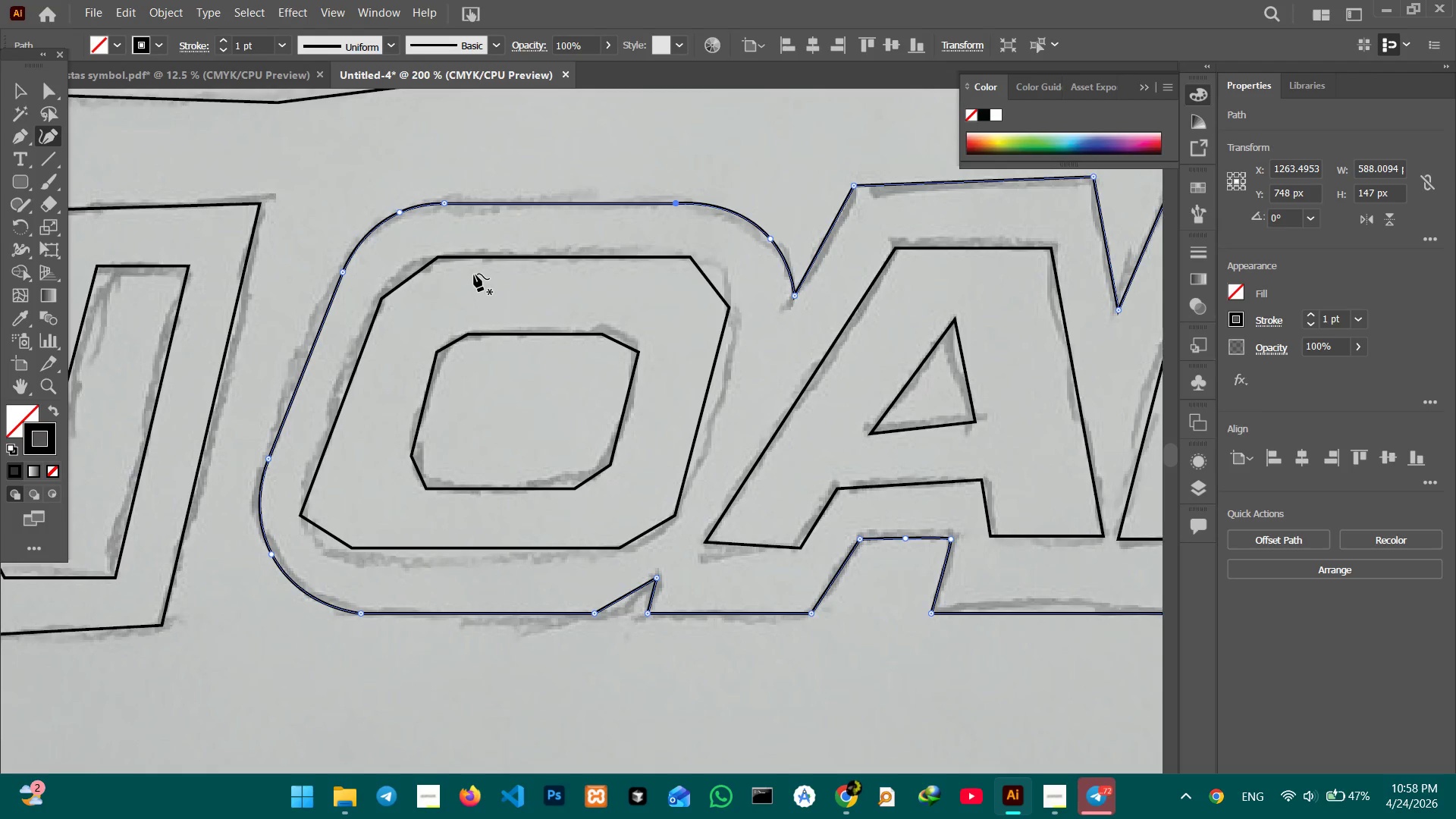 
scroll: coordinate [472, 271], scroll_direction: down, amount: 3.0
 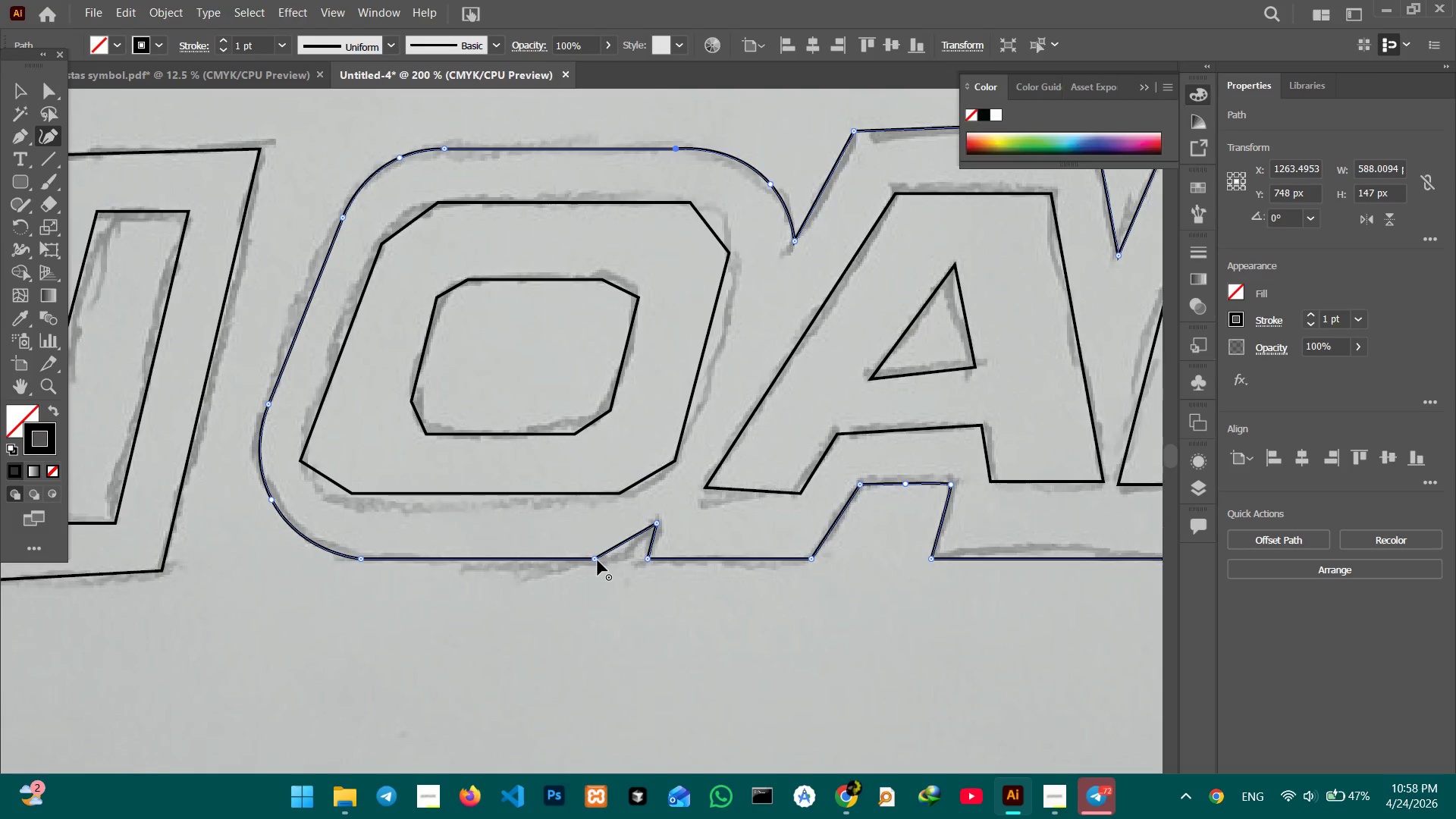 
left_click_drag(start_coordinate=[595, 560], to_coordinate=[555, 560])
 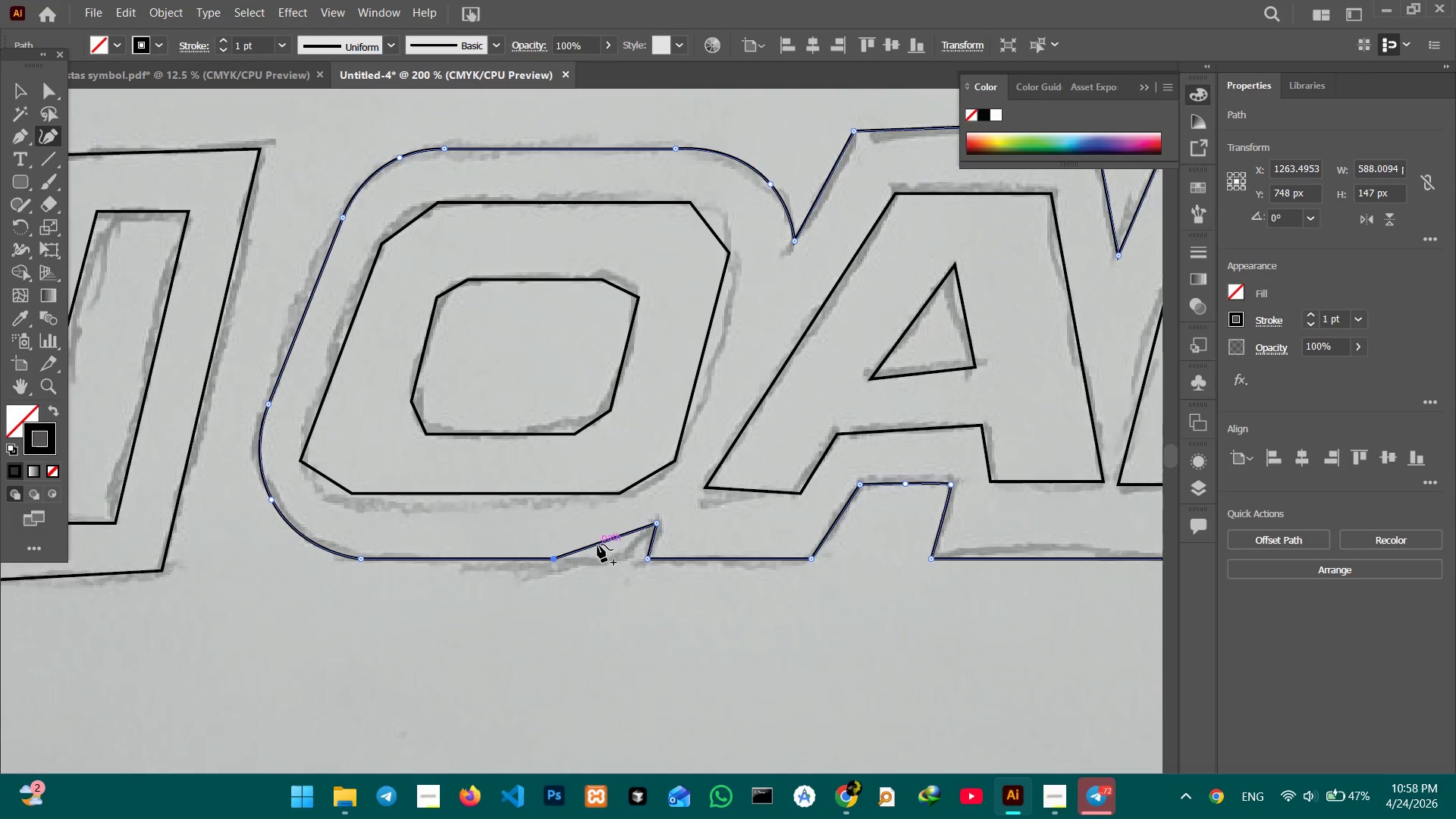 
left_click_drag(start_coordinate=[598, 544], to_coordinate=[620, 553])
 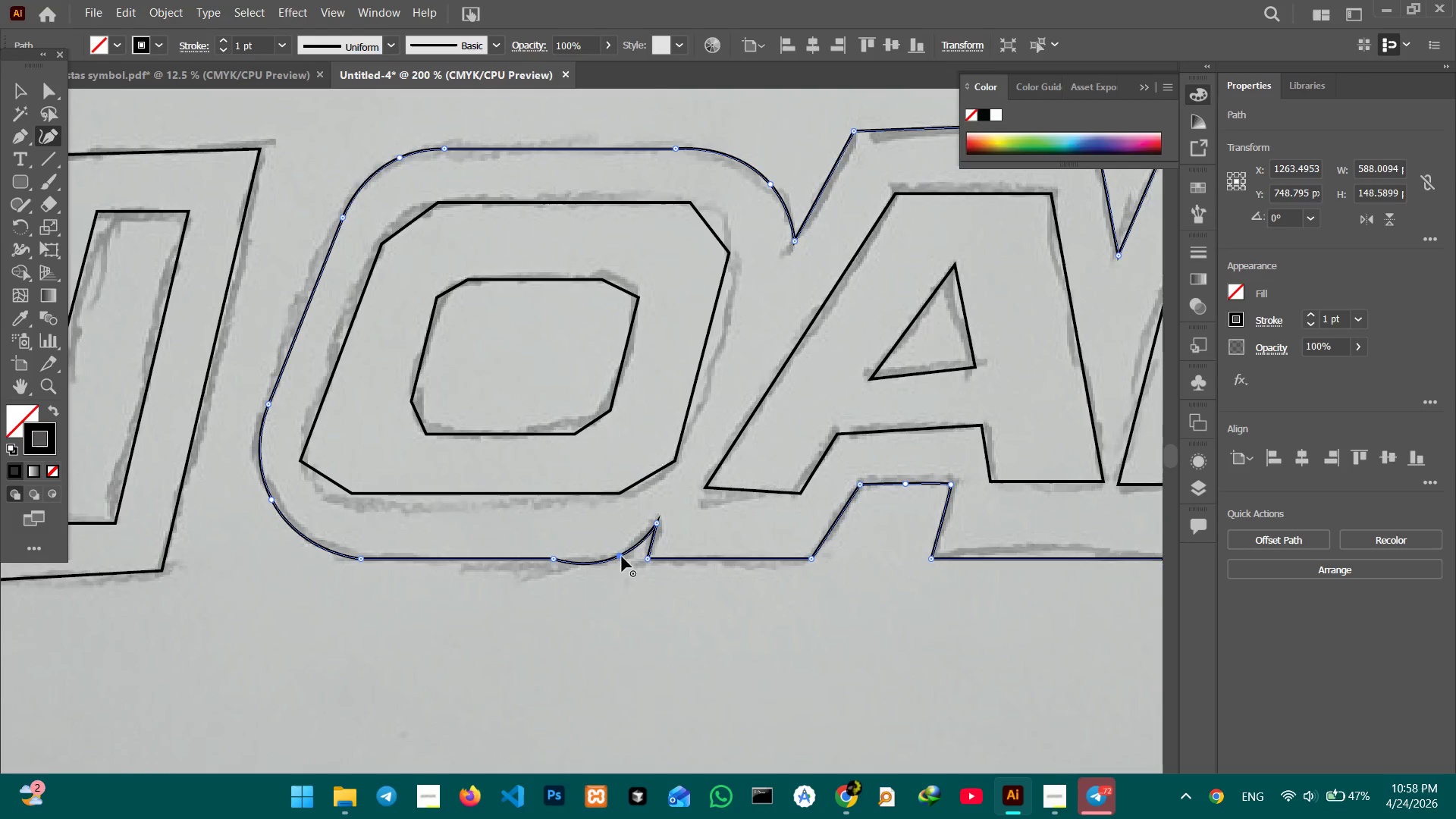 
left_click_drag(start_coordinate=[617, 556], to_coordinate=[617, 550])
 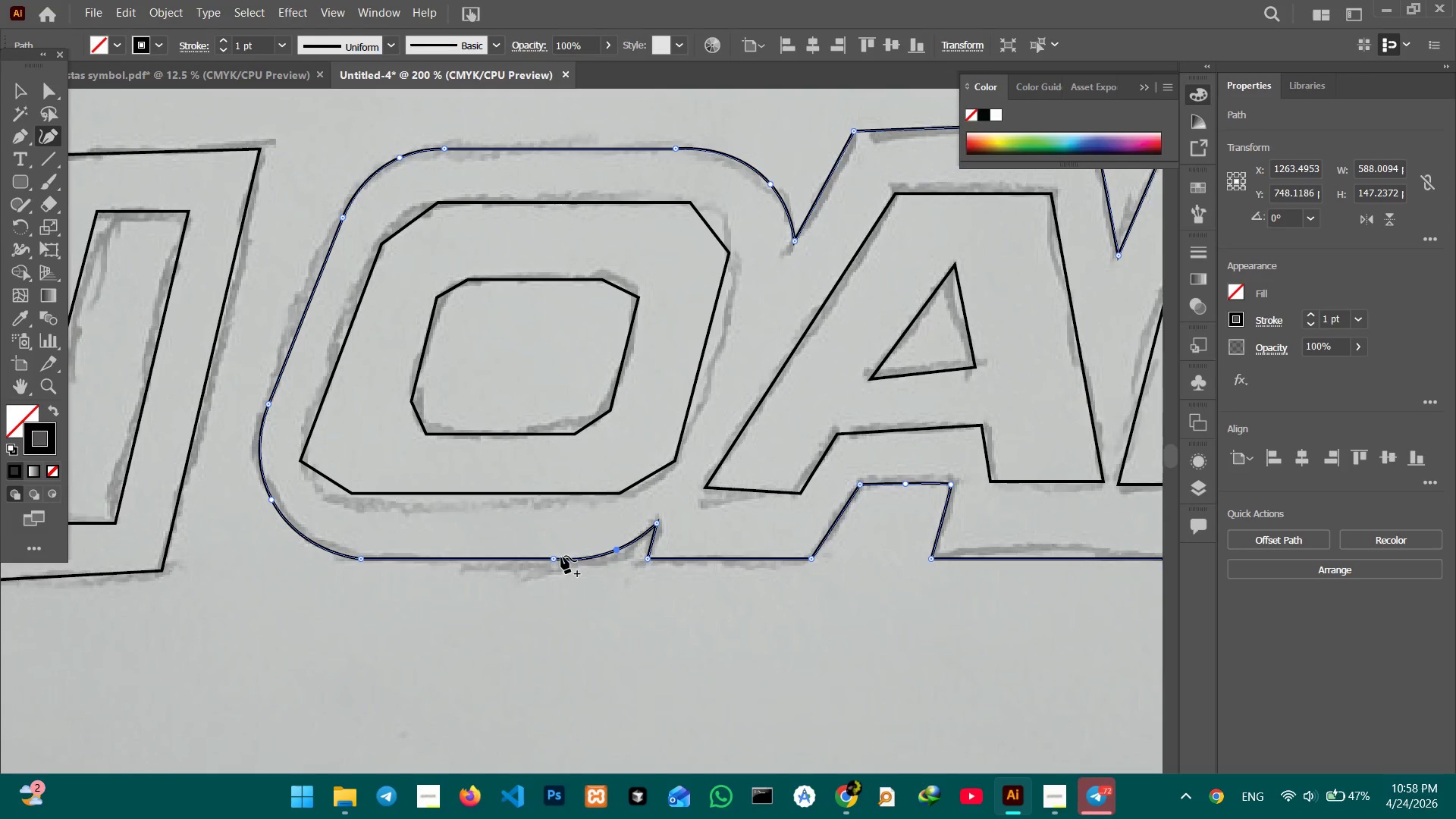 
key(Control+Equal)
 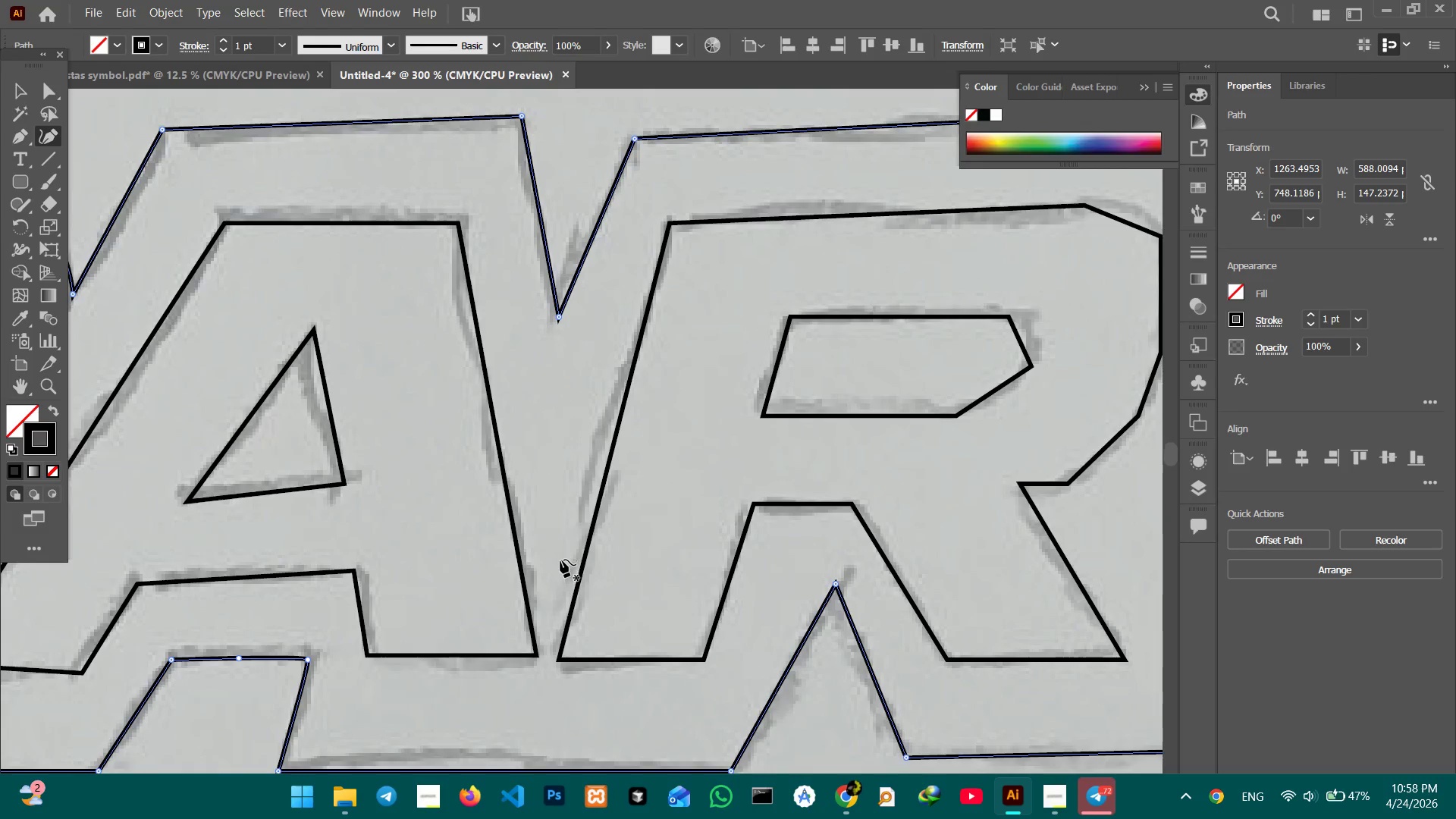 
hold_key(key=Space, duration=1.5)
 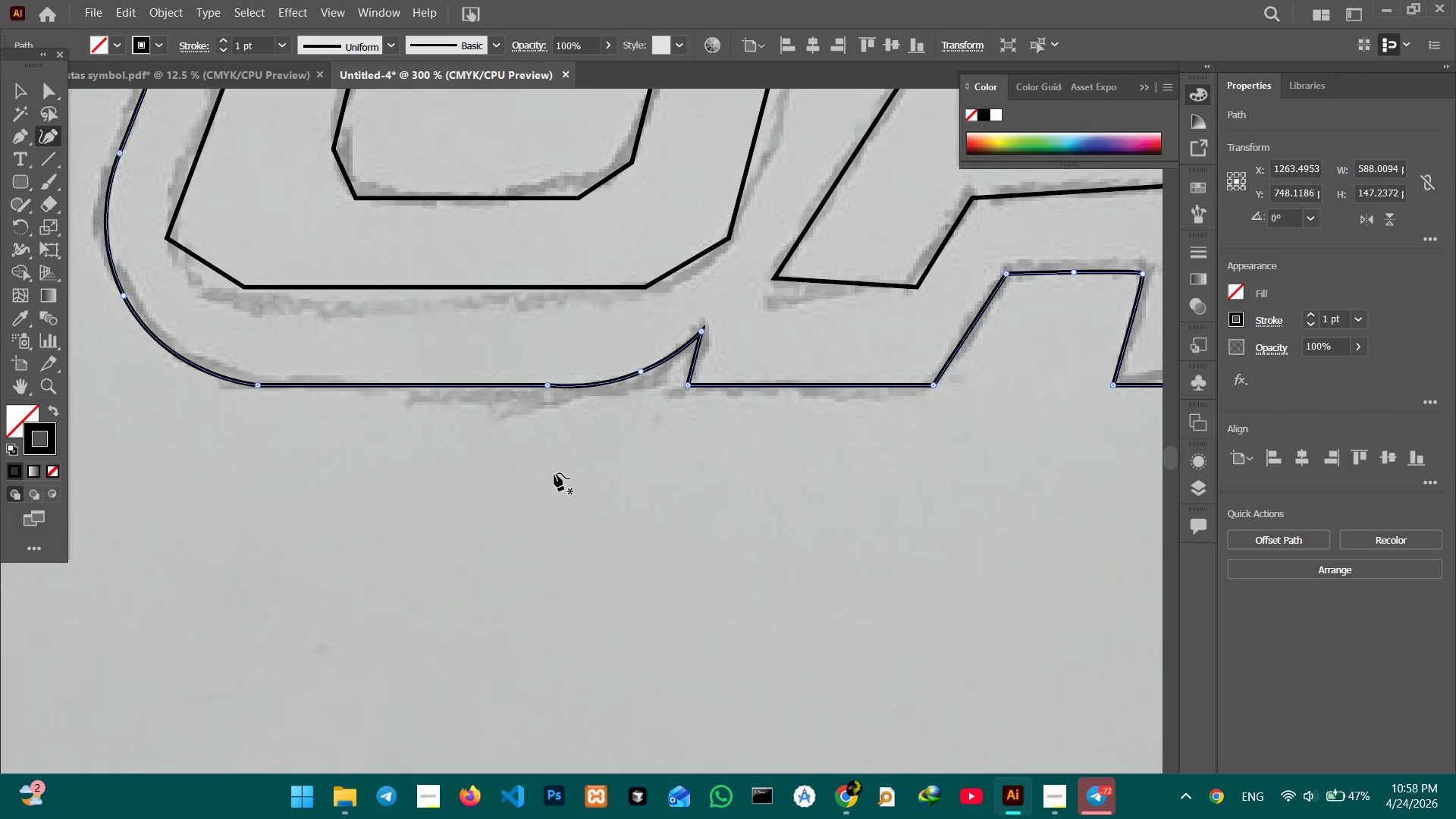 
left_click_drag(start_coordinate=[524, 574], to_coordinate=[780, 207])
 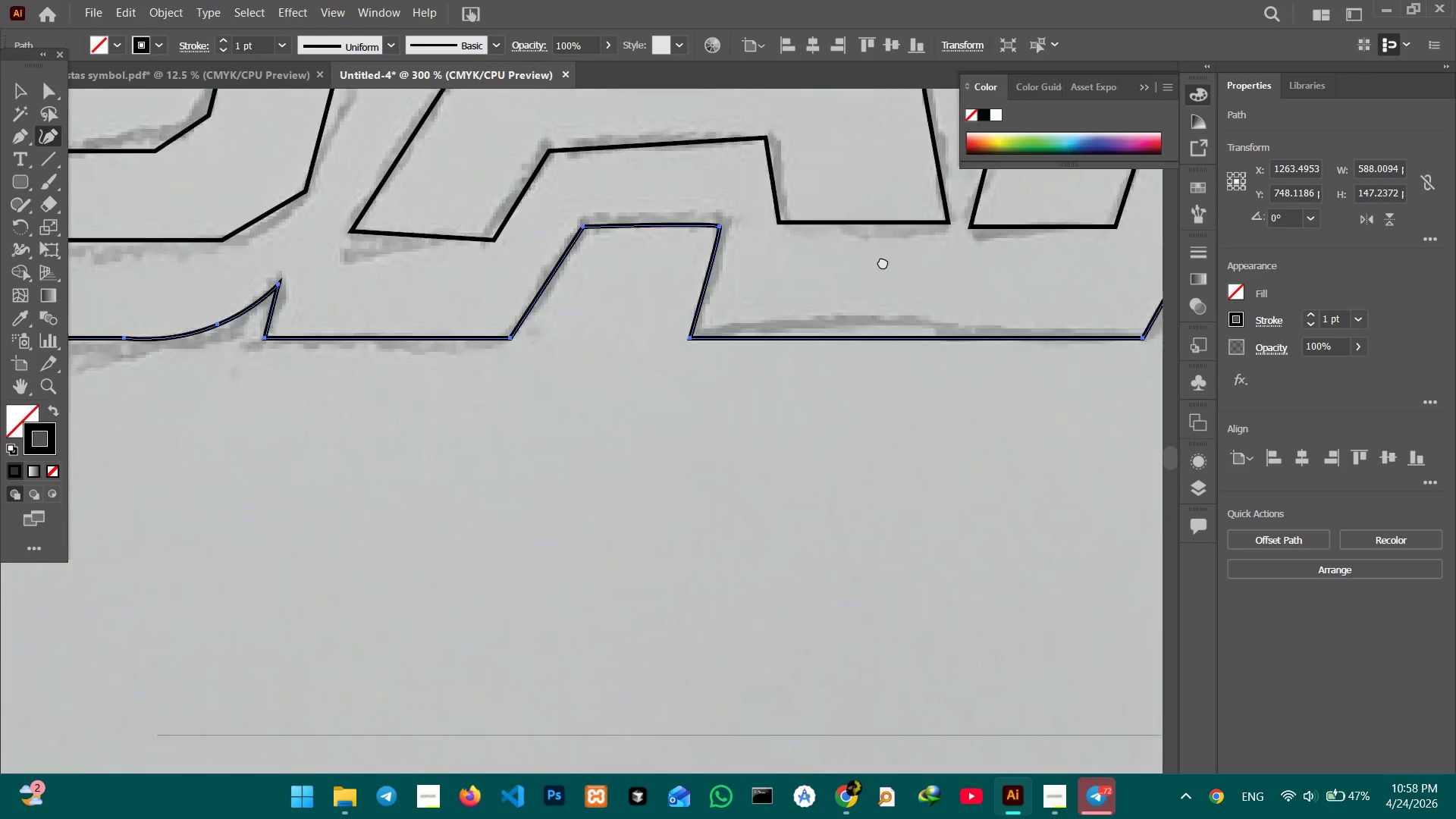 
left_click_drag(start_coordinate=[678, 331], to_coordinate=[968, 276])
 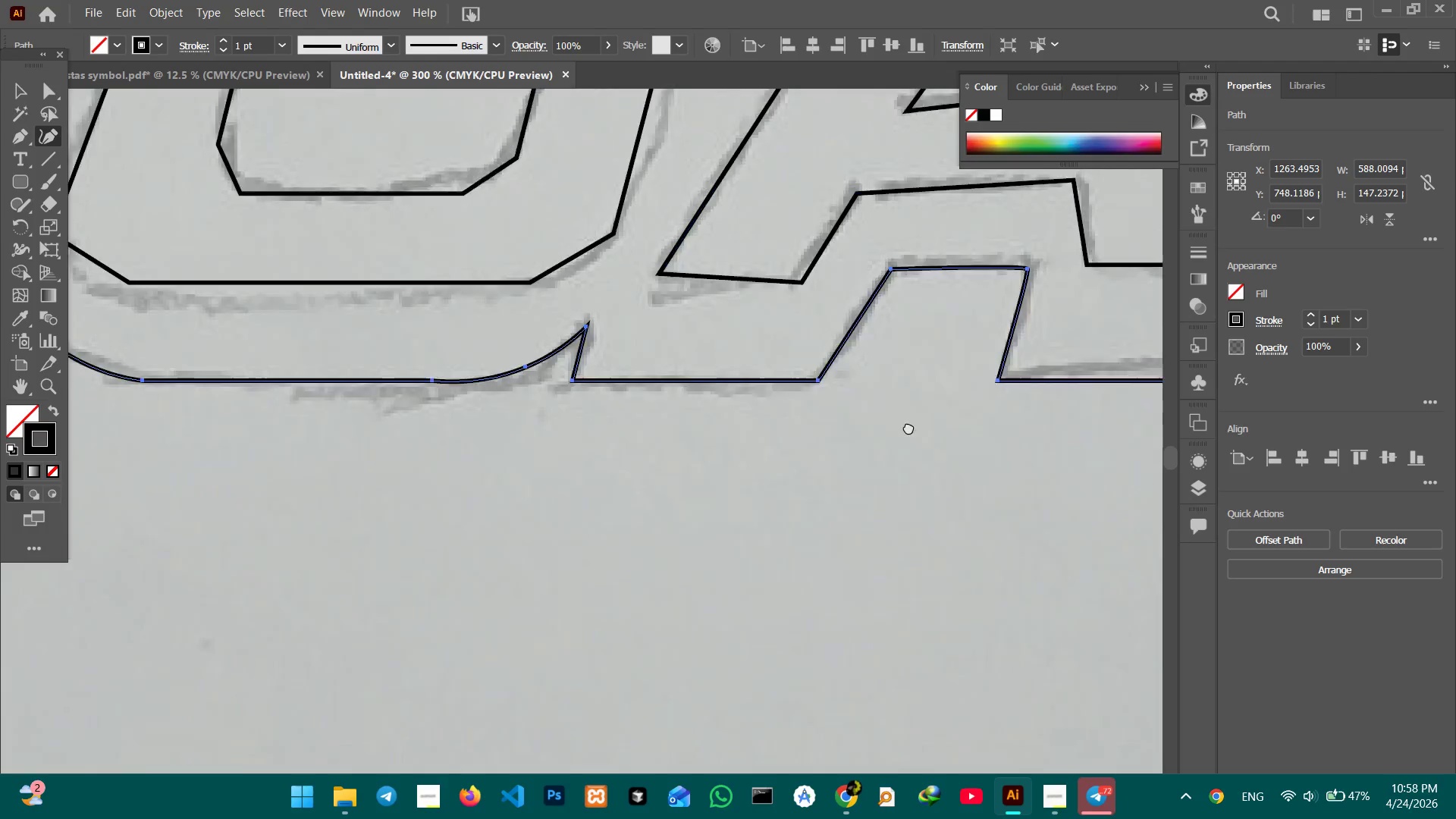 
left_click_drag(start_coordinate=[649, 392], to_coordinate=[939, 428])
 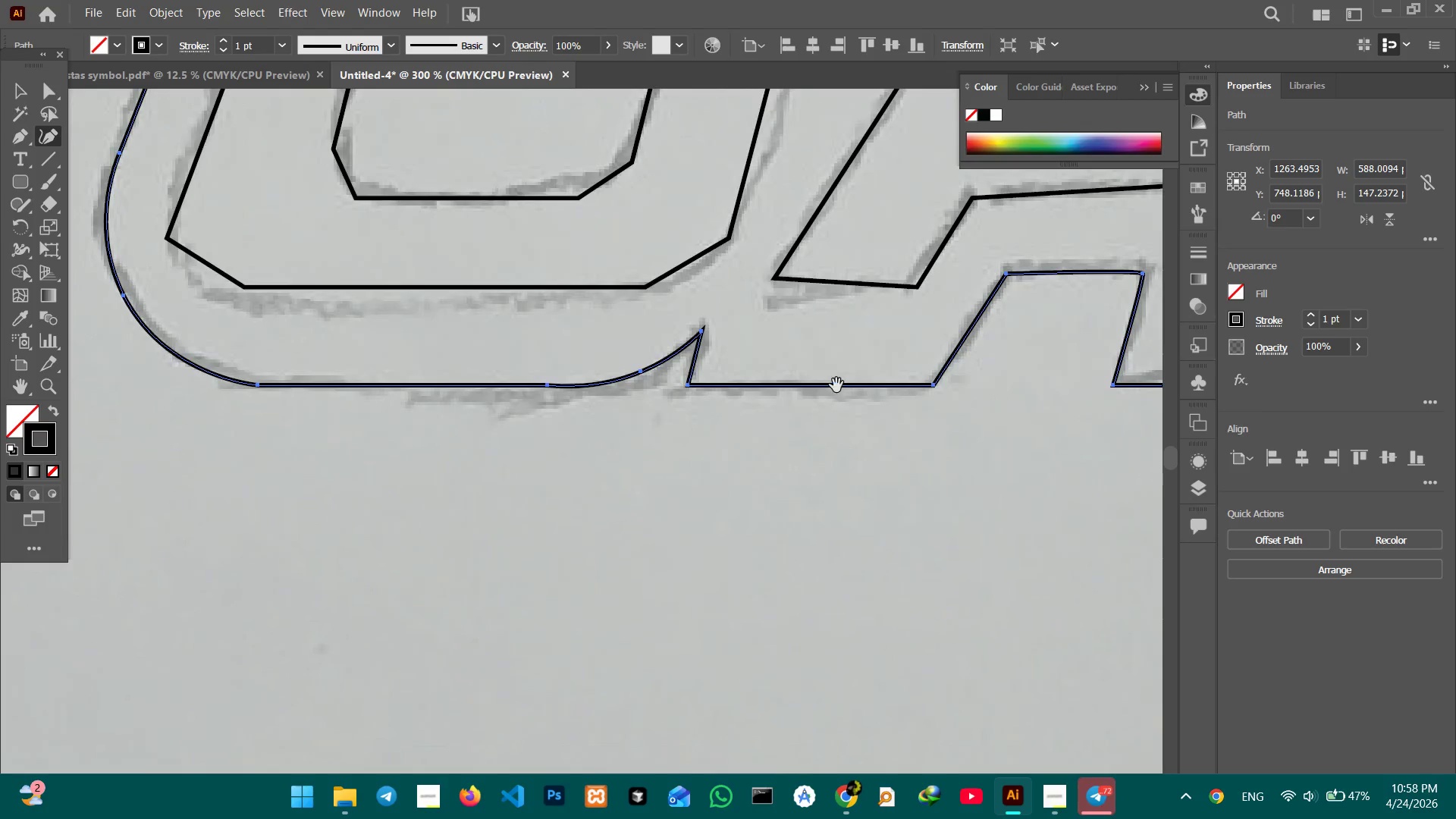 
key(Space)
 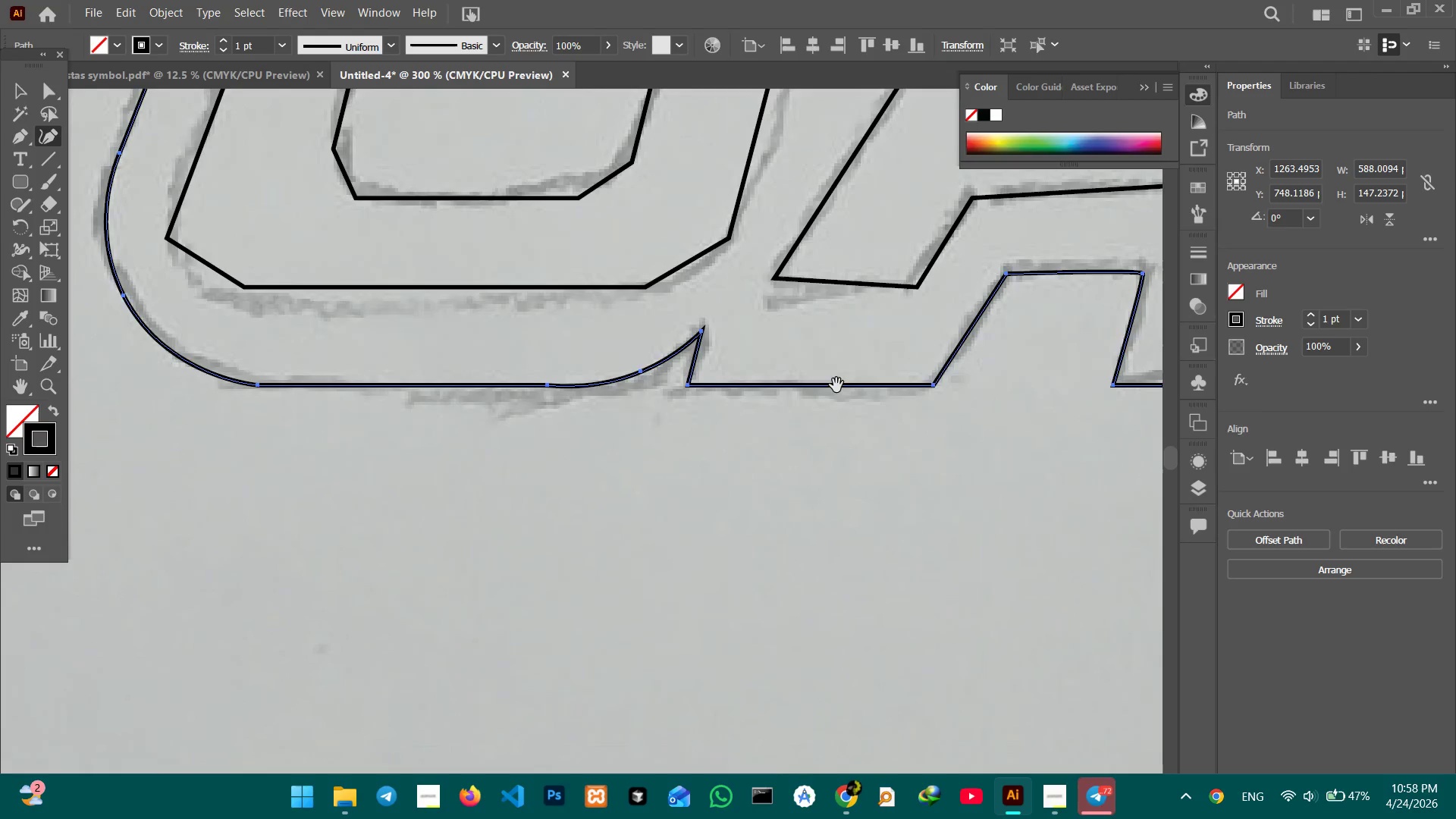 
key(Space)
 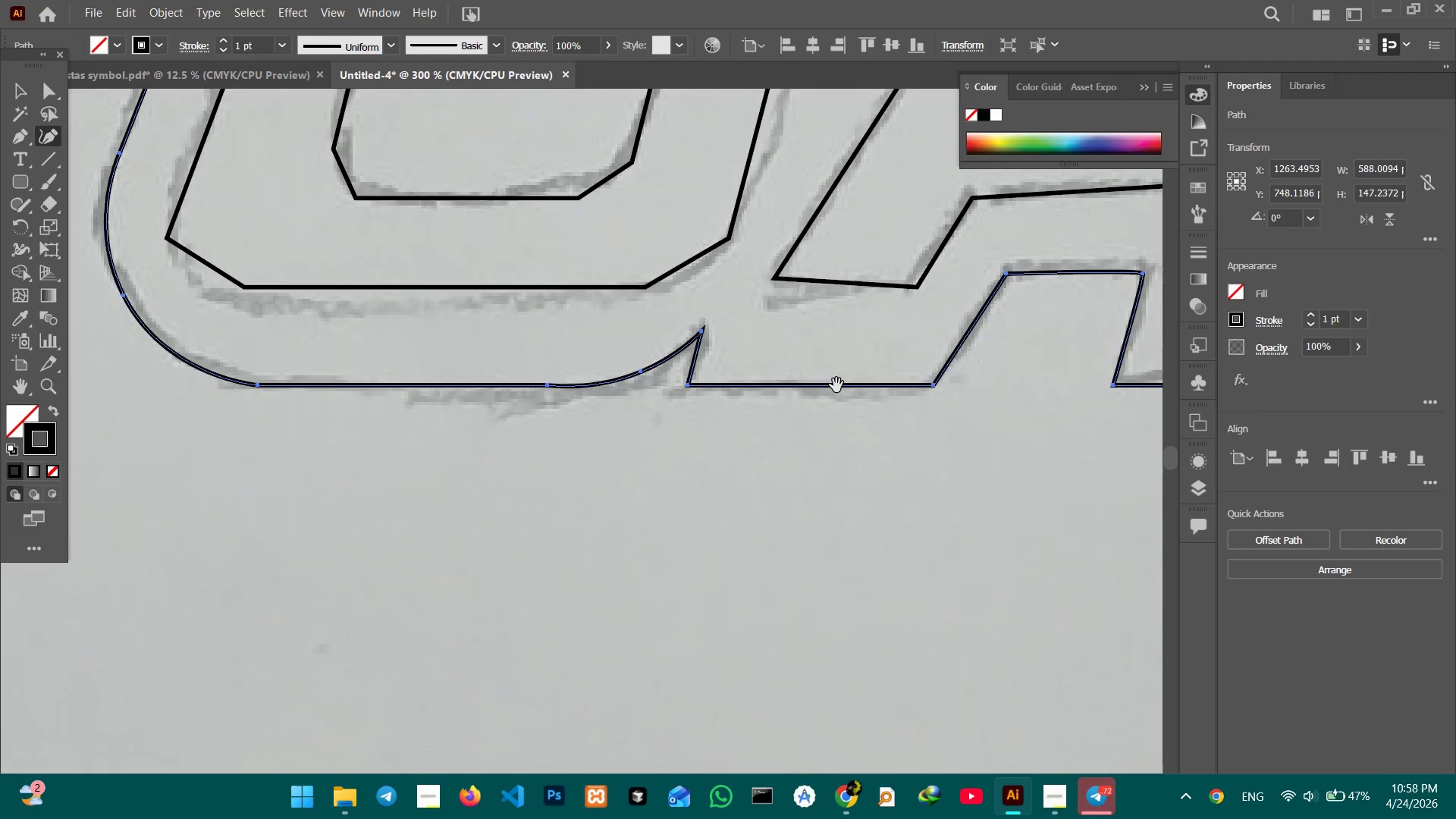 
key(Space)
 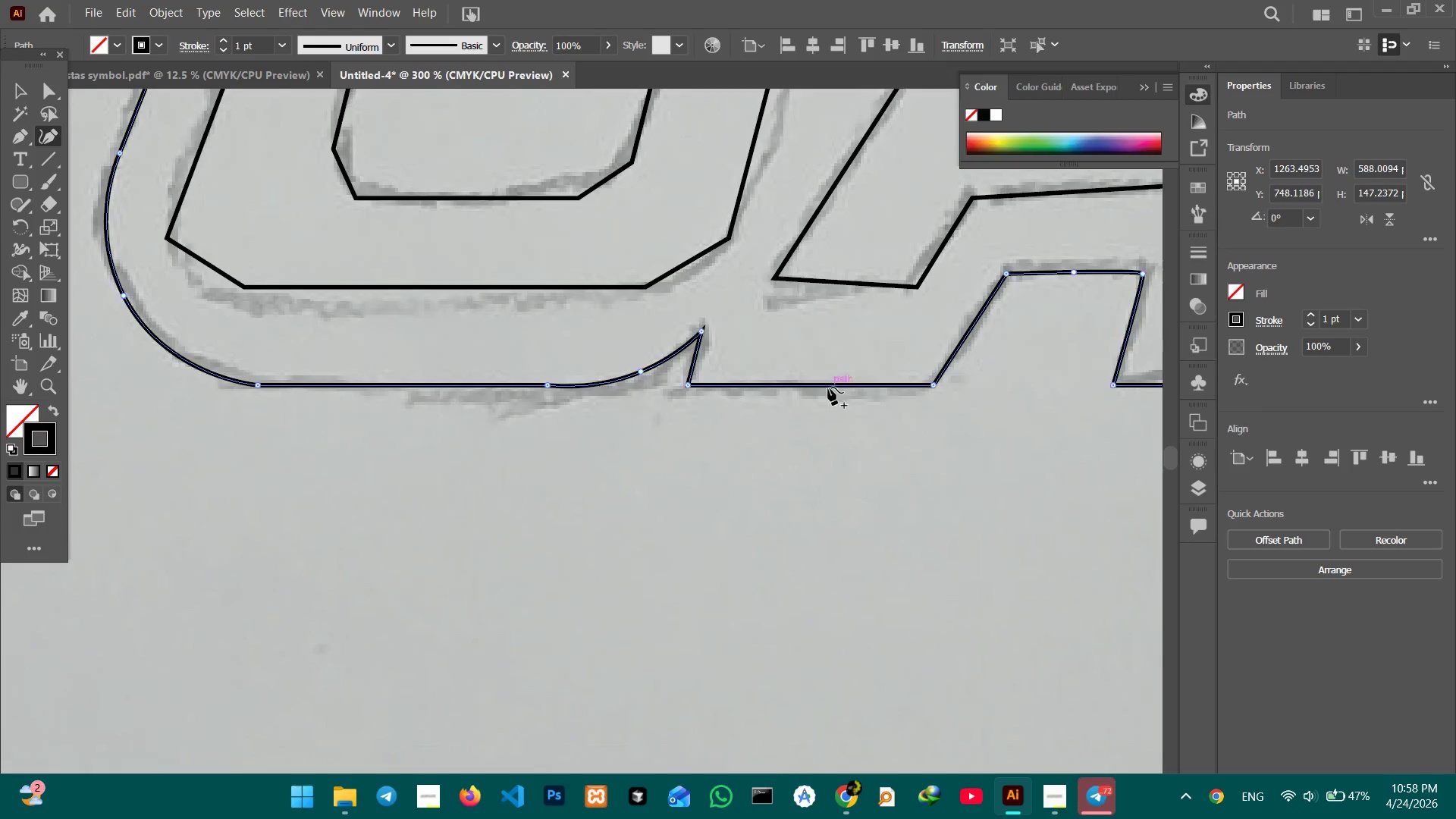 
key(Space)
 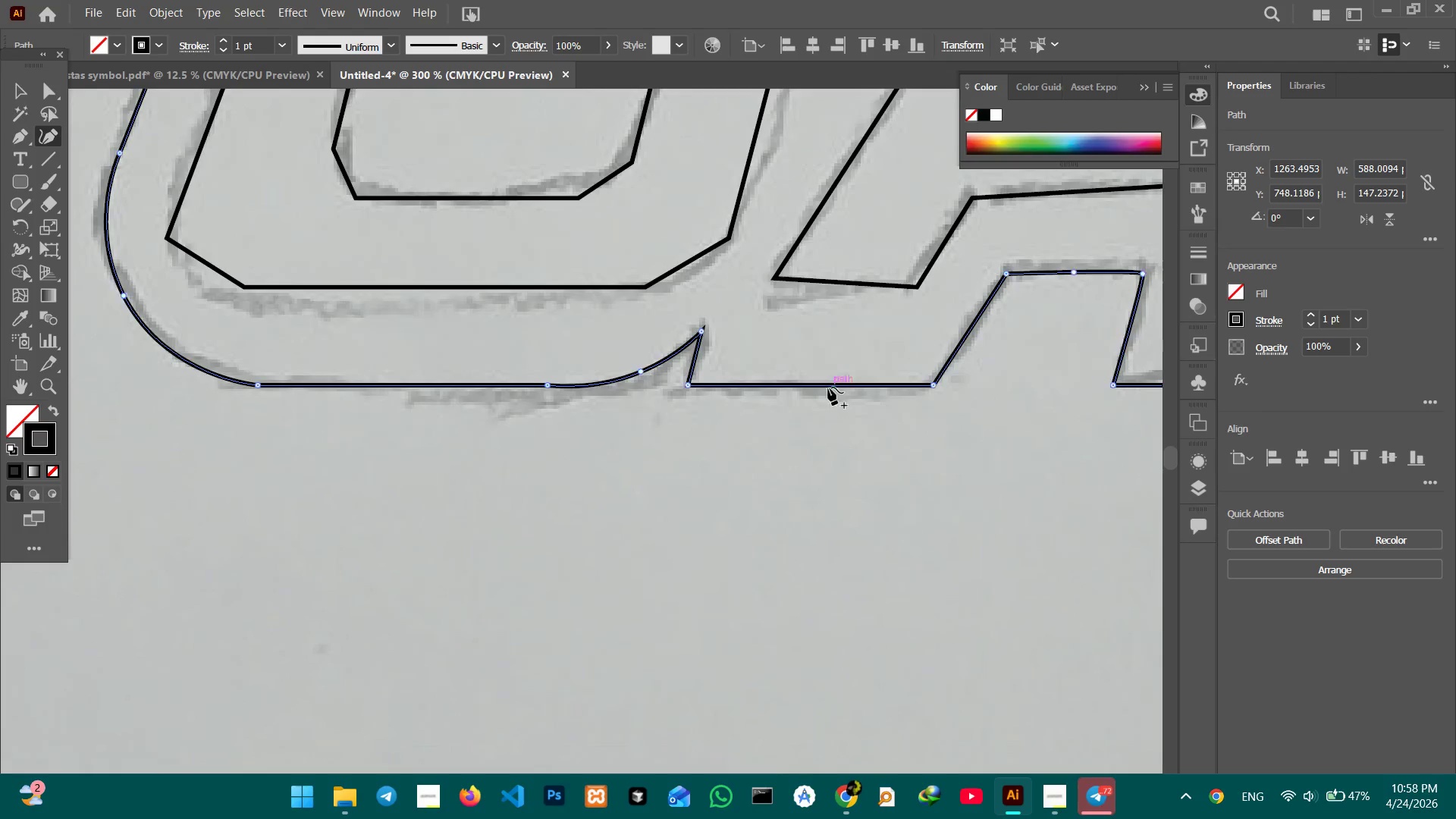 
key(Space)
 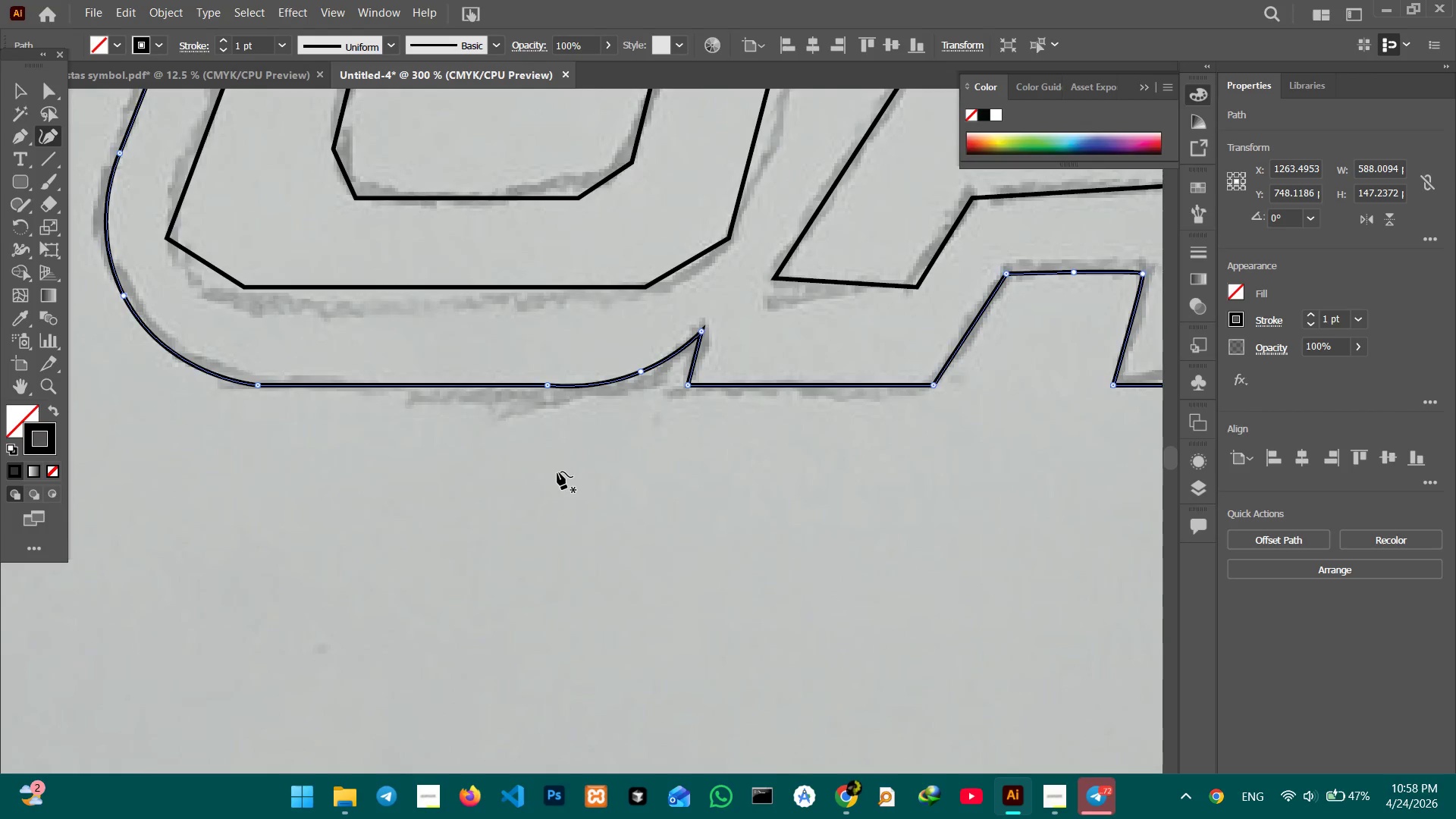 
hold_key(key=Space, duration=0.41)
 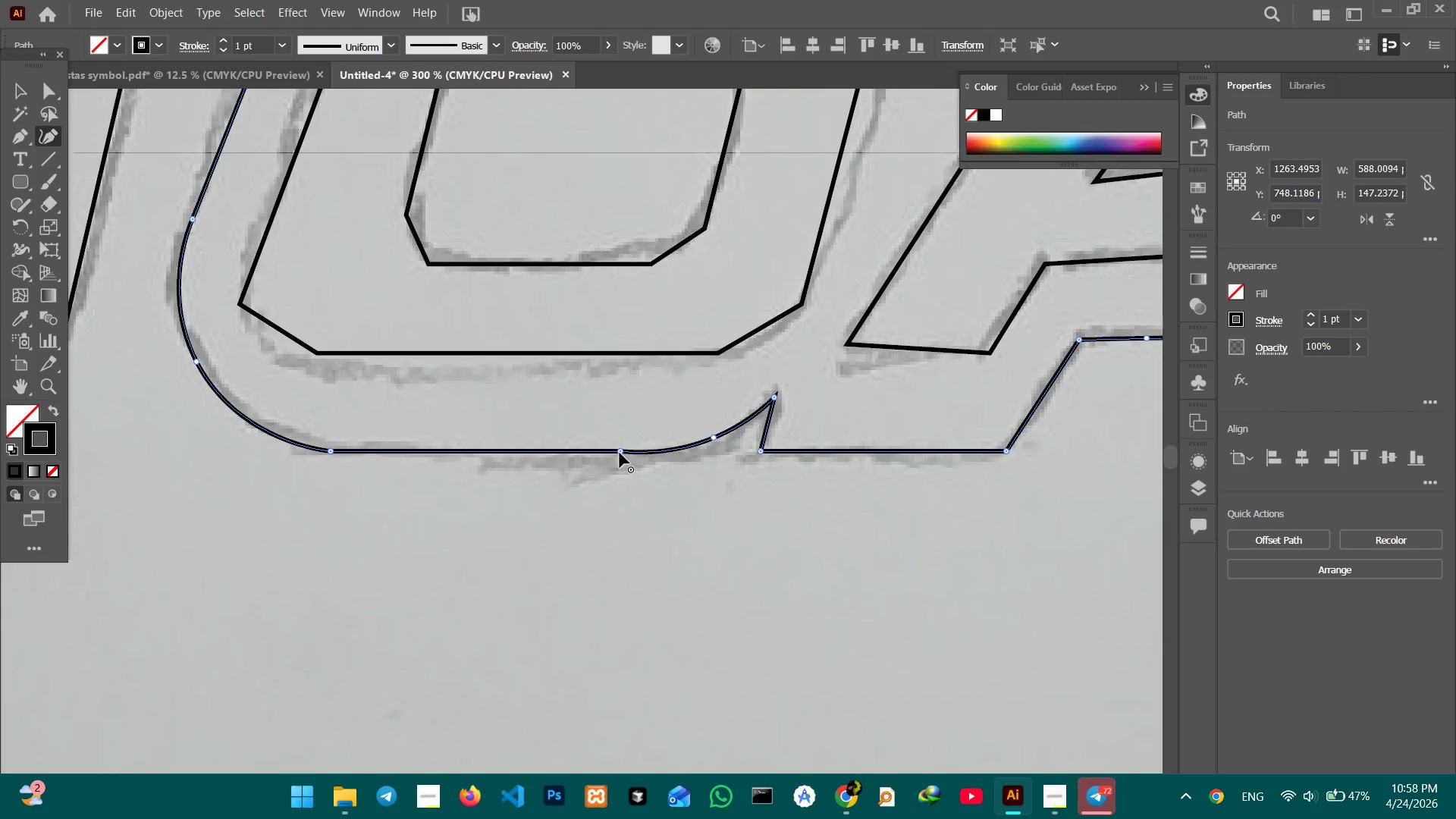 
left_click_drag(start_coordinate=[556, 473], to_coordinate=[629, 540])
 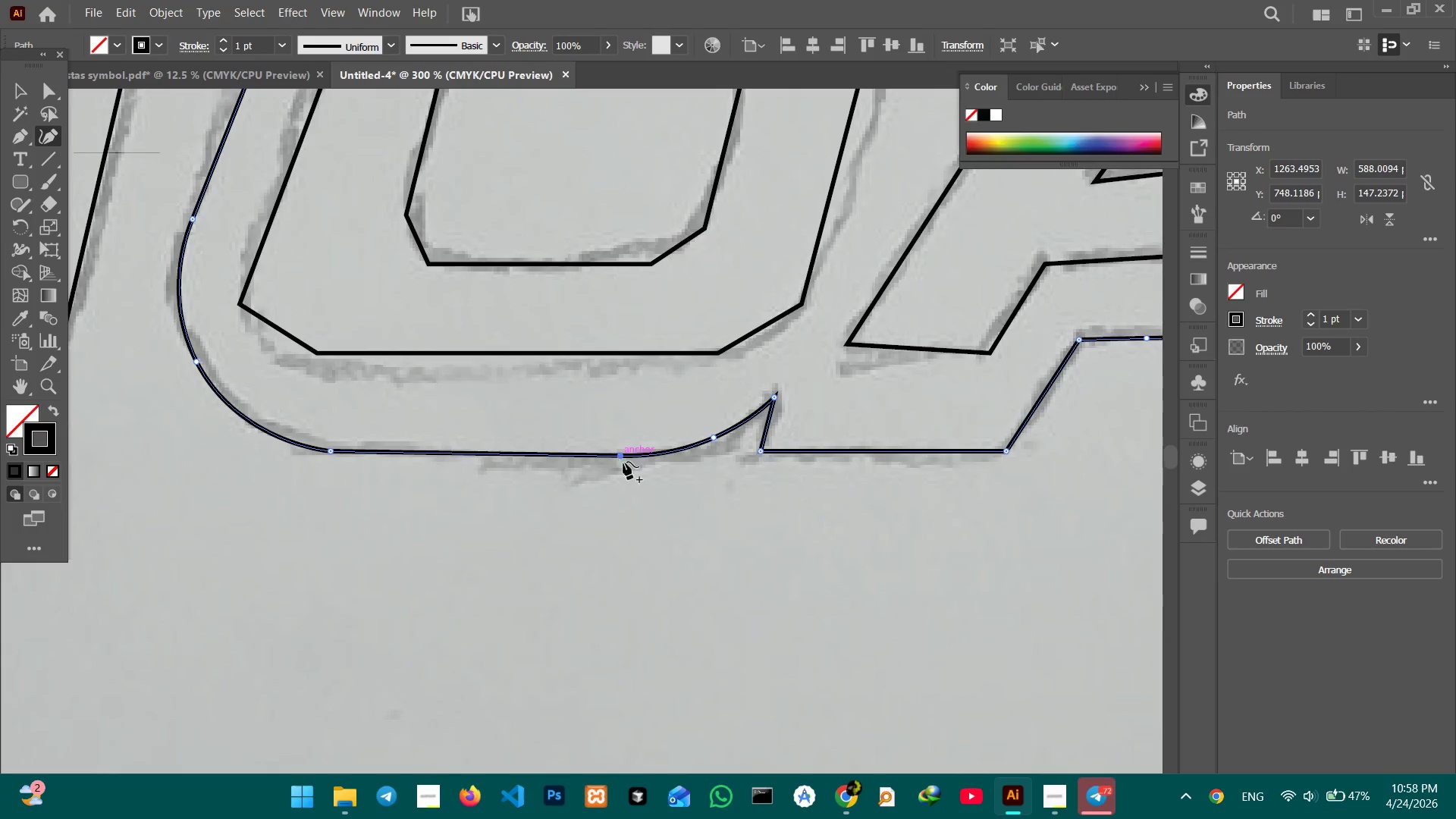 
hold_key(key=Space, duration=0.59)
 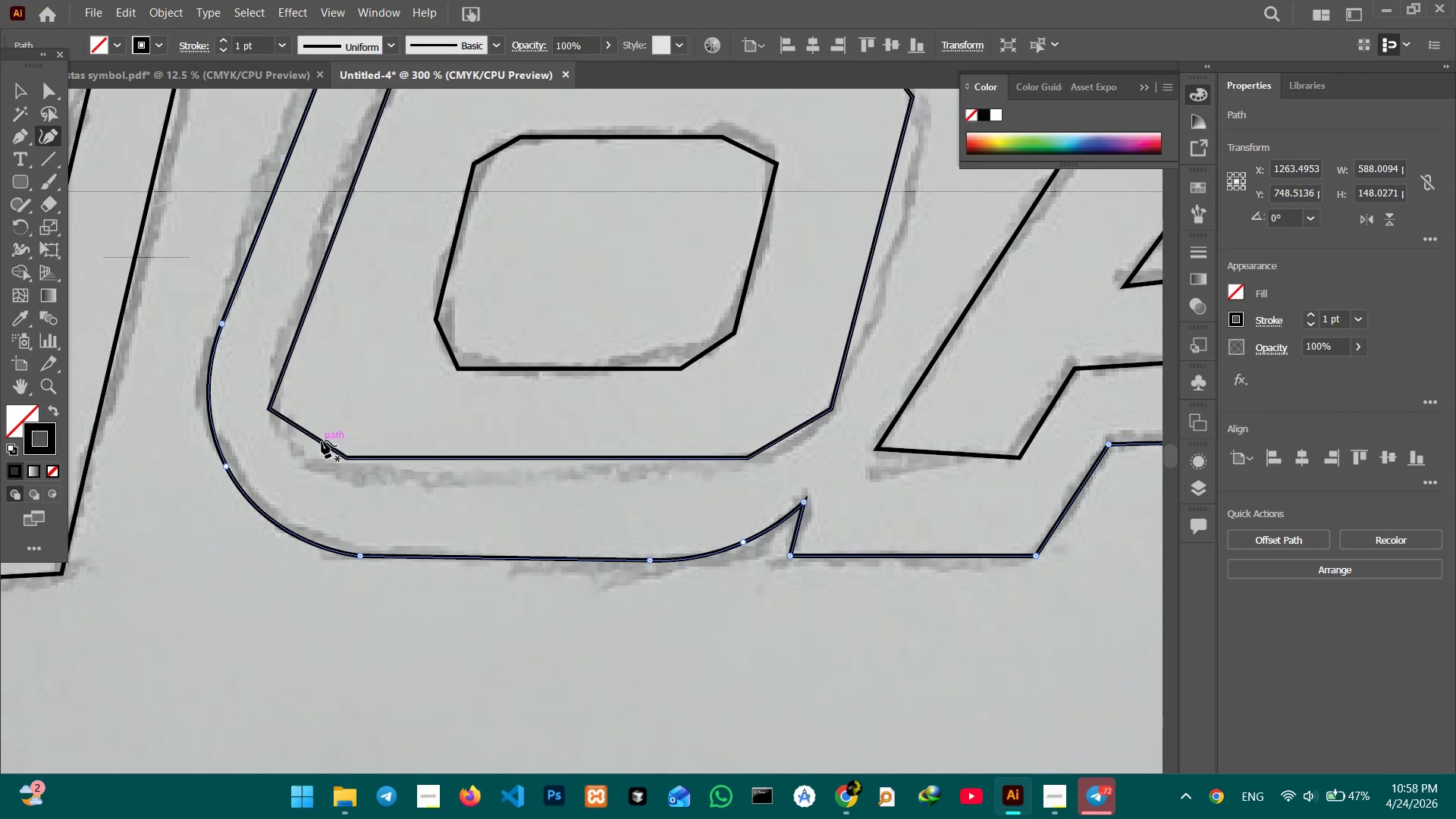 
left_click_drag(start_coordinate=[774, 322], to_coordinate=[805, 425])
 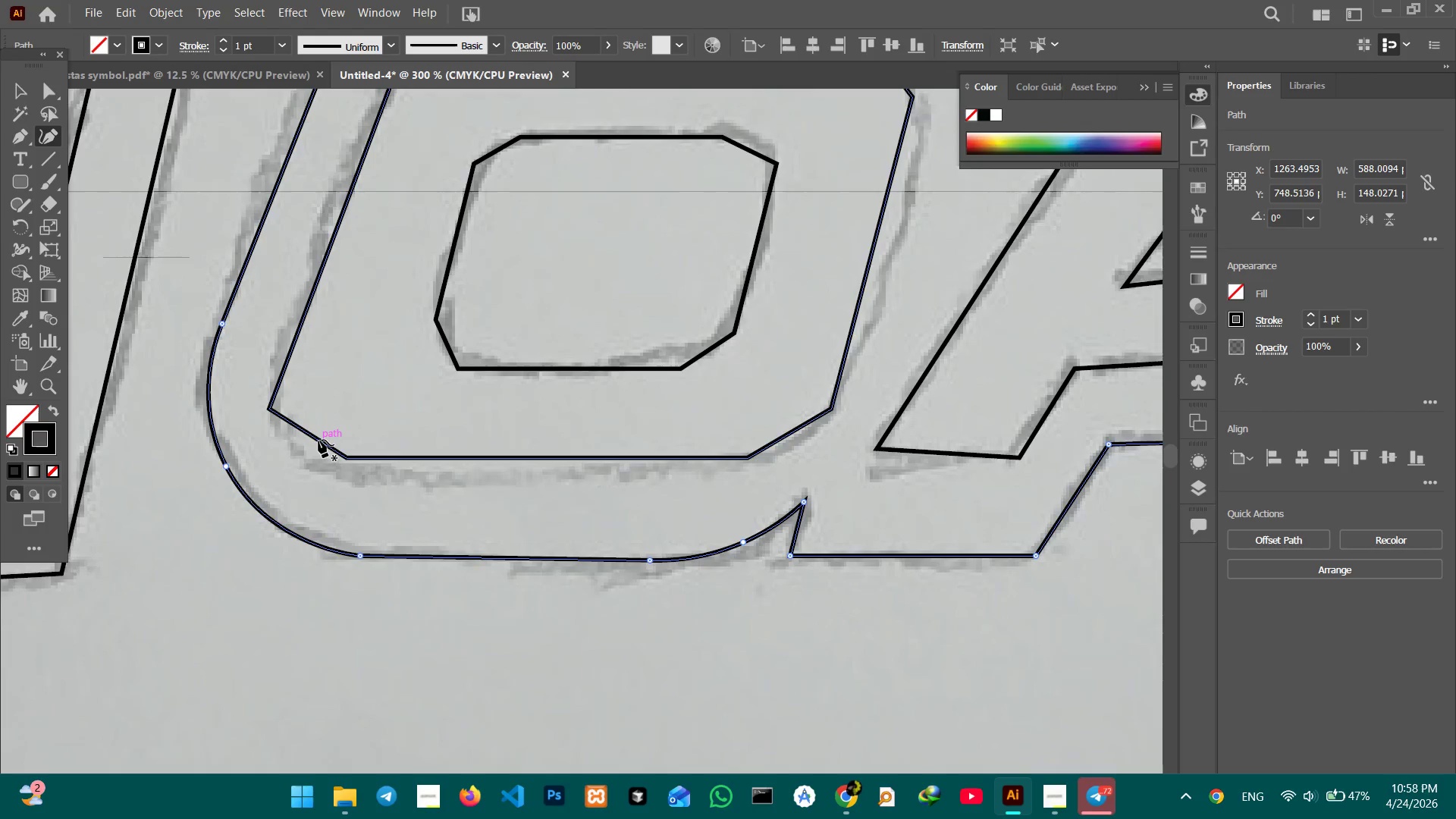 
left_click([318, 439])
 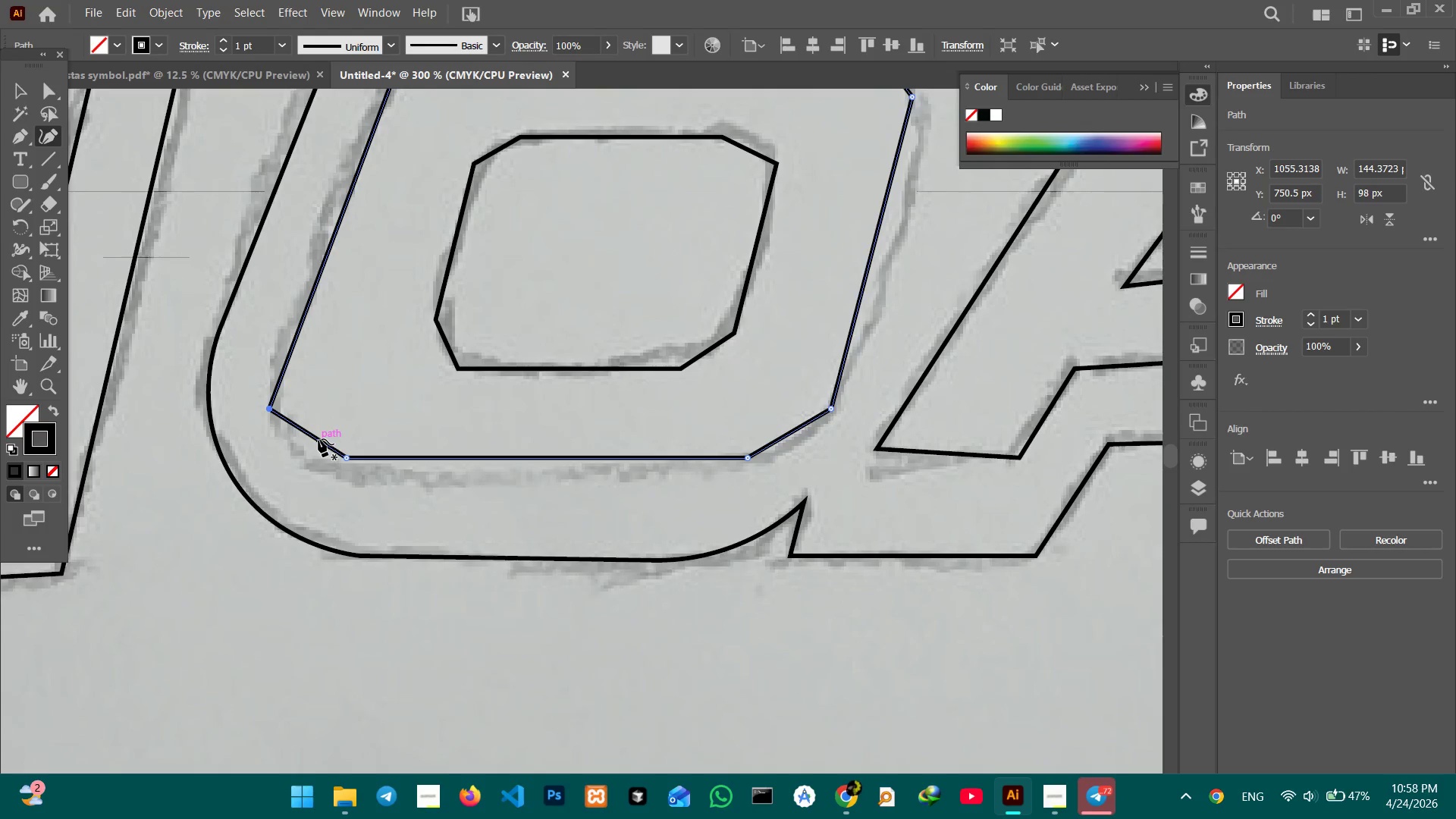 
left_click_drag(start_coordinate=[318, 439], to_coordinate=[309, 456])
 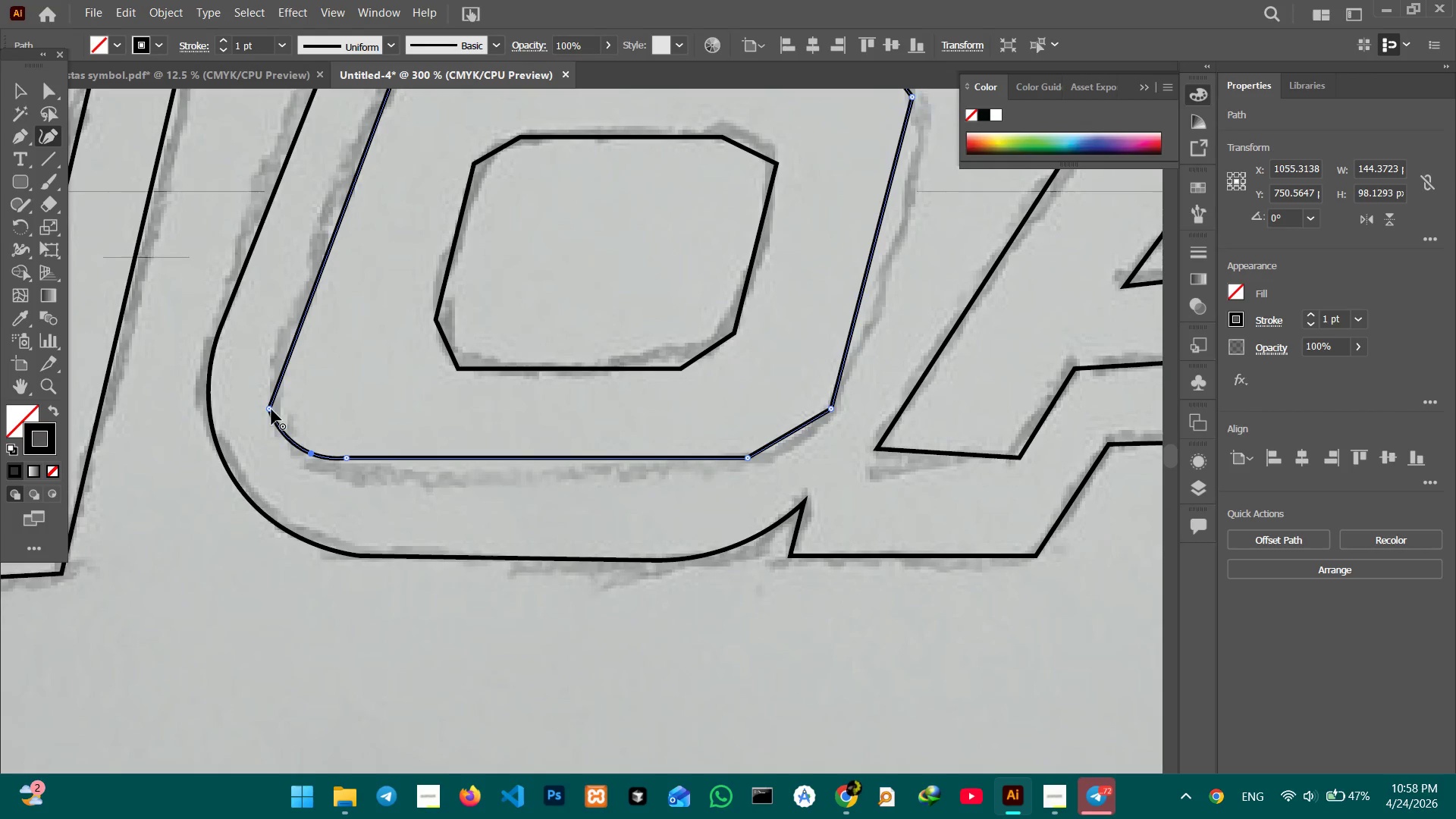 
left_click_drag(start_coordinate=[271, 410], to_coordinate=[297, 340])
 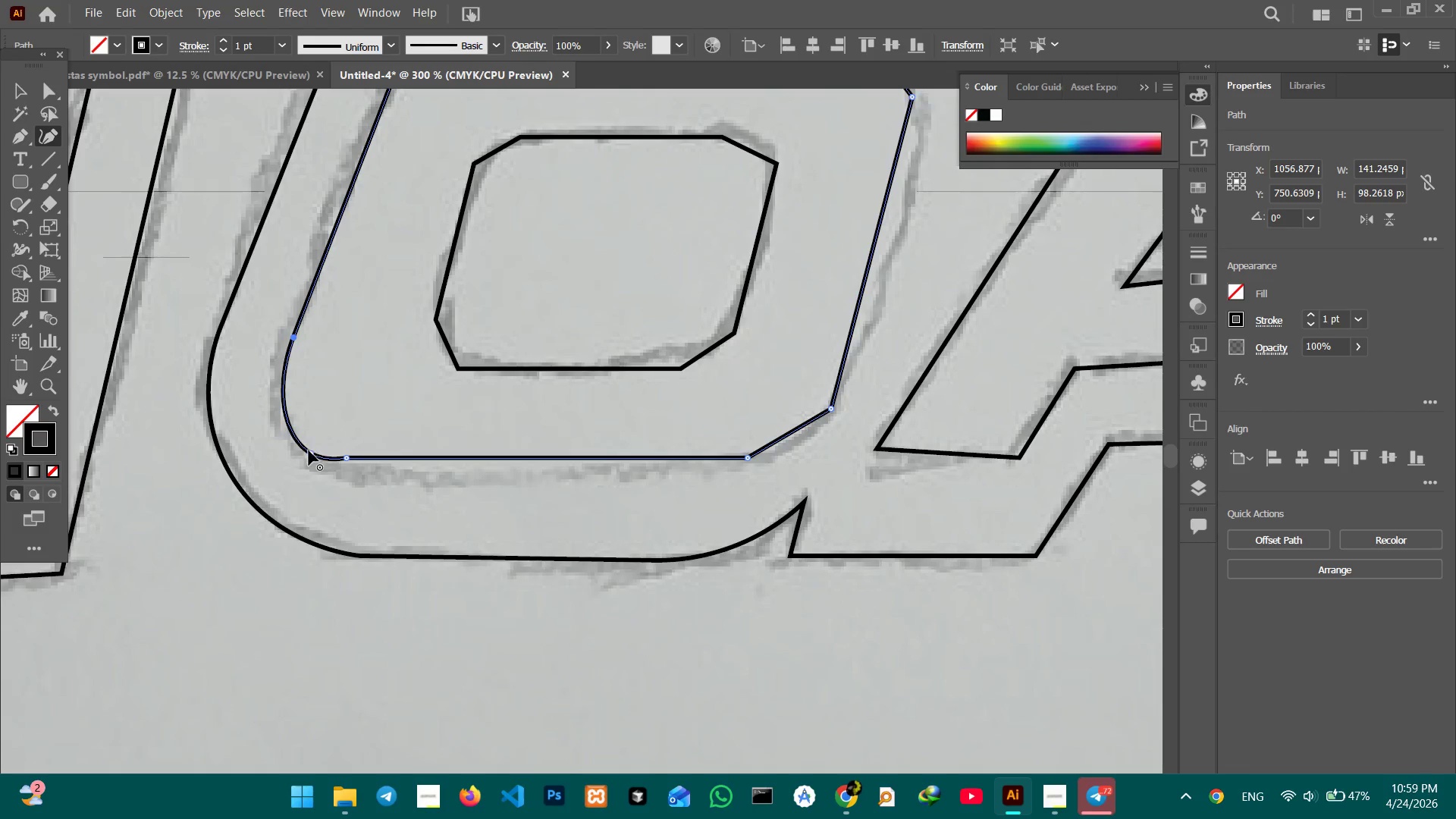 
left_click_drag(start_coordinate=[308, 451], to_coordinate=[301, 427])
 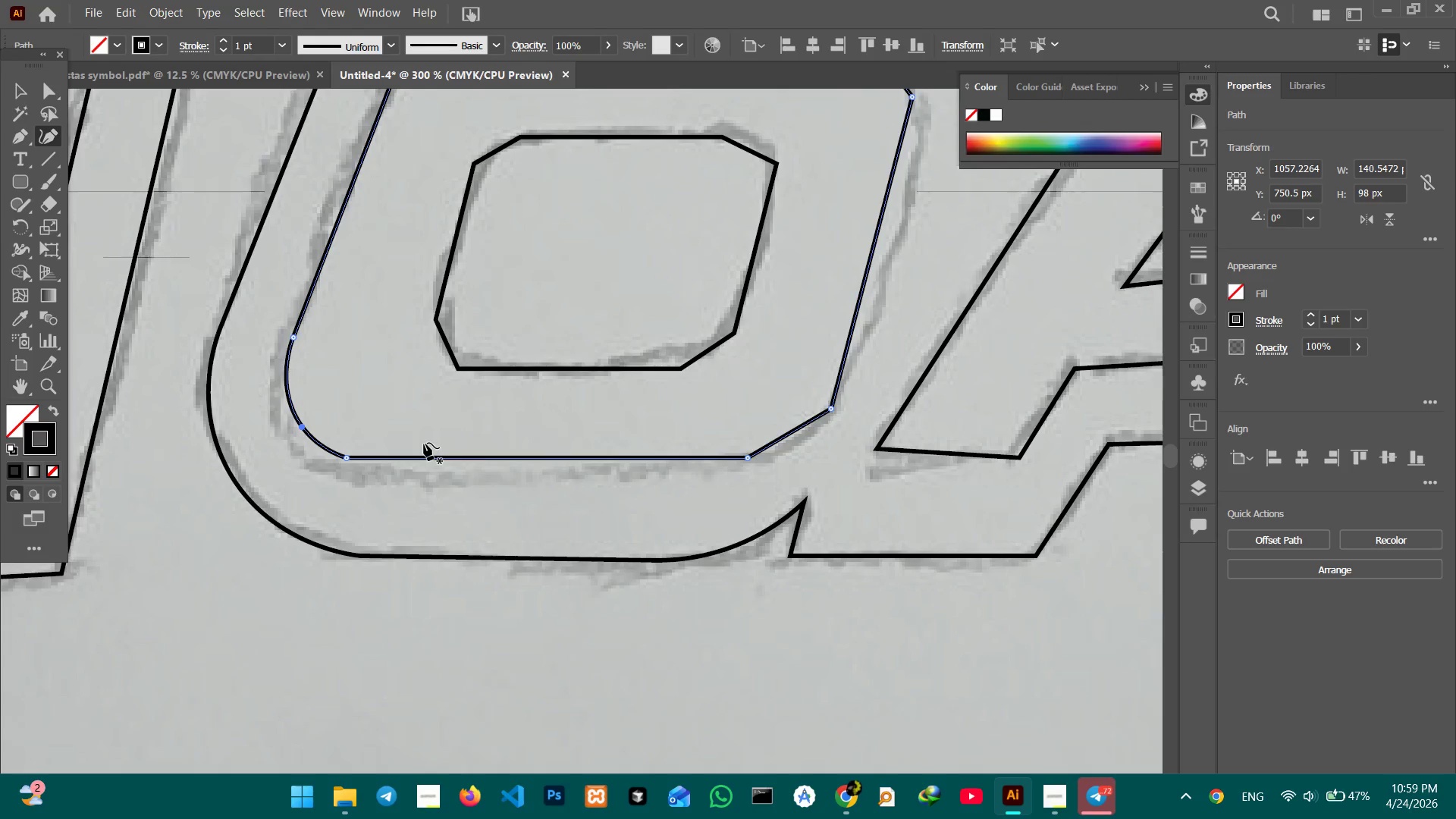 
hold_key(key=Space, duration=0.55)
 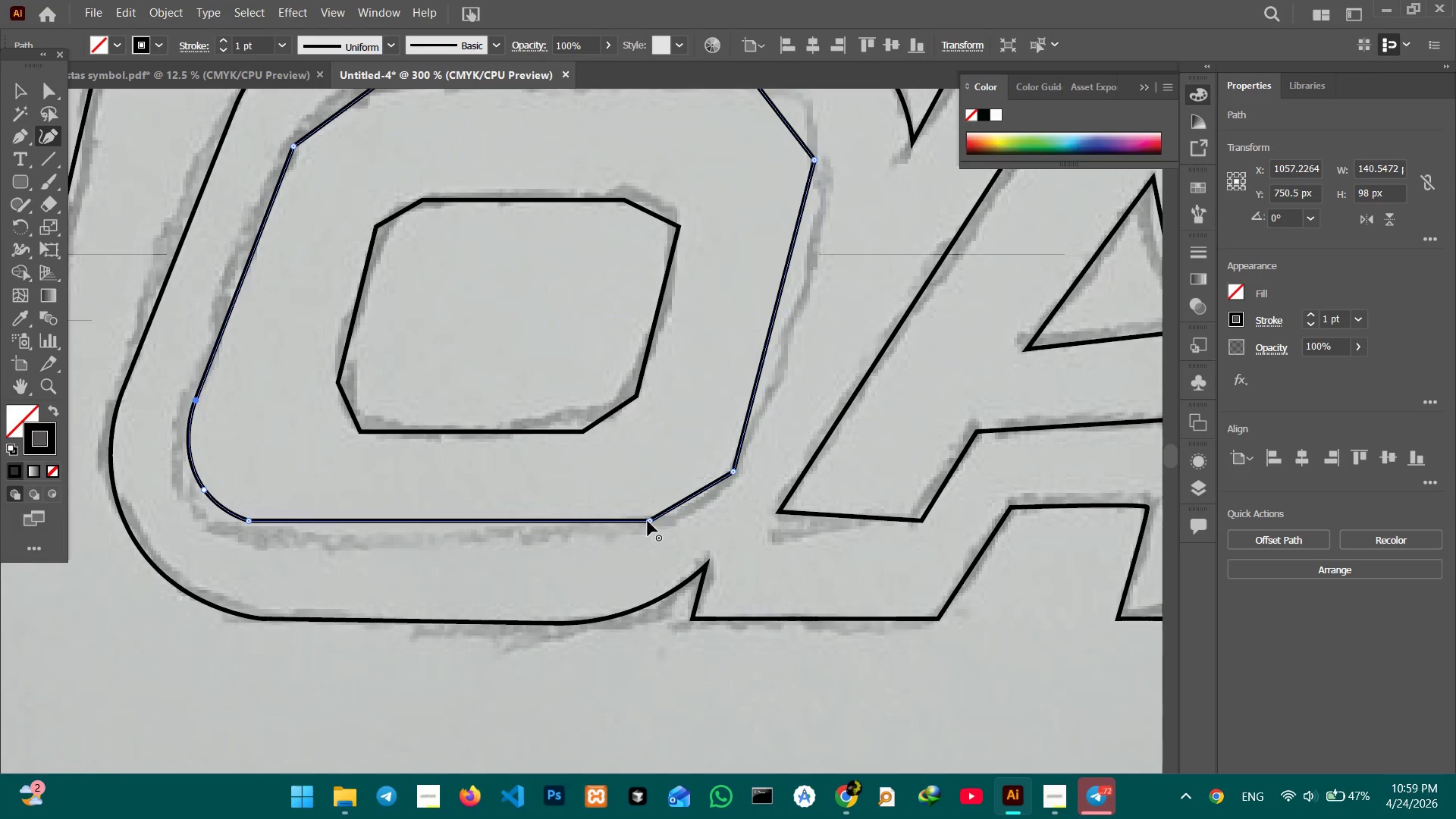 
left_click_drag(start_coordinate=[430, 441], to_coordinate=[331, 504])
 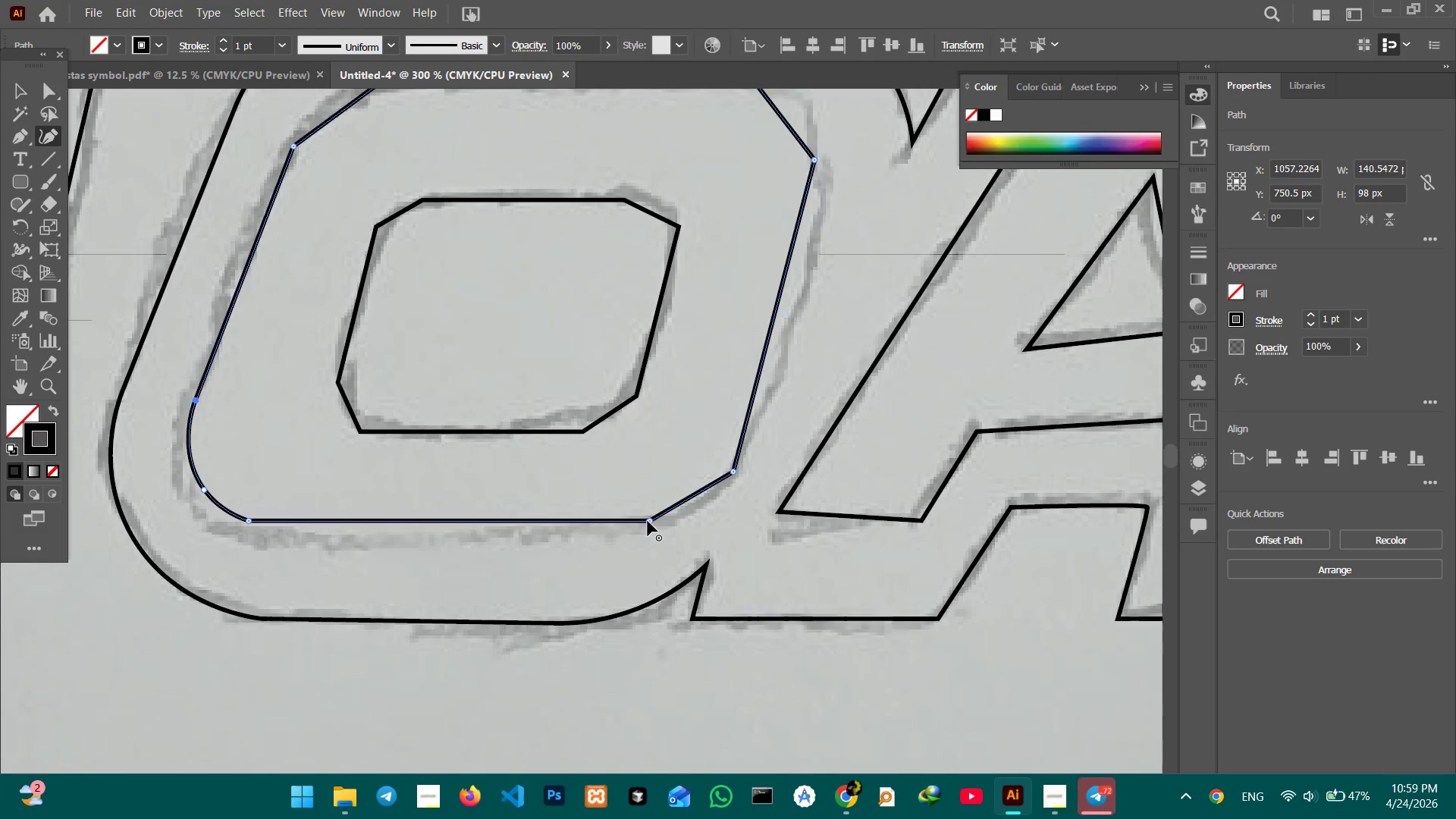 
left_click_drag(start_coordinate=[648, 521], to_coordinate=[606, 521])
 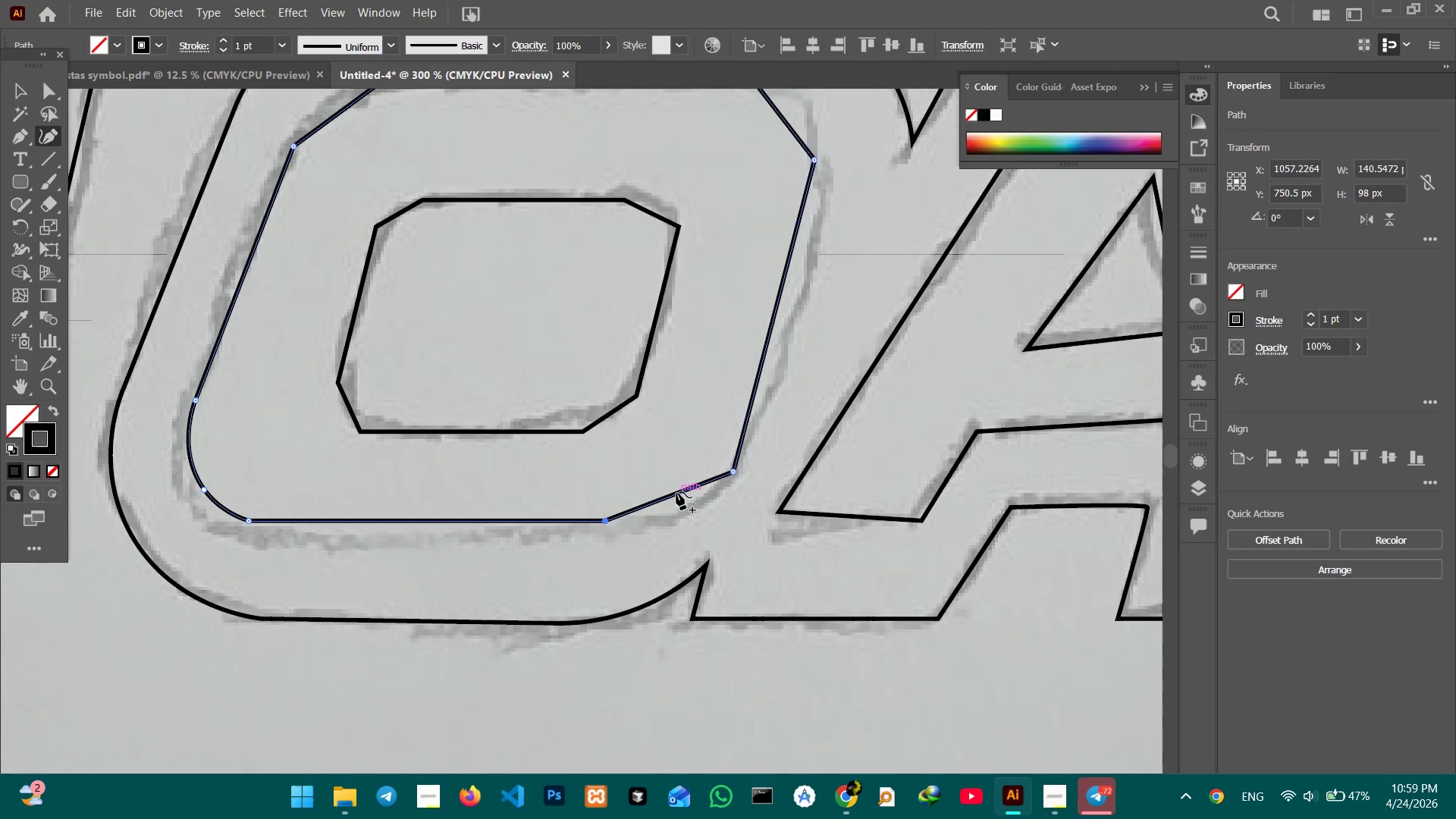 
left_click_drag(start_coordinate=[676, 494], to_coordinate=[687, 508])
 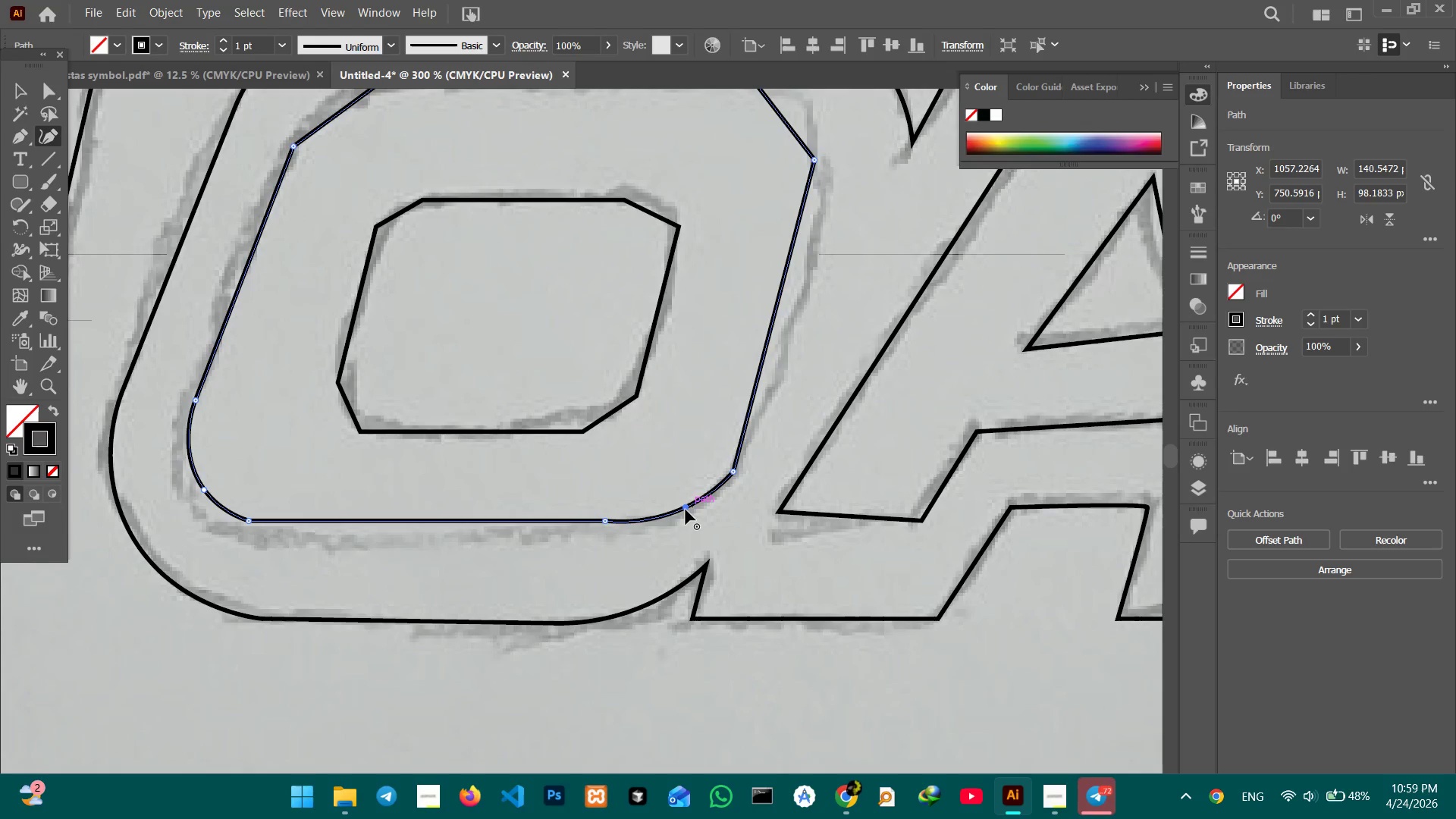 
left_click_drag(start_coordinate=[685, 510], to_coordinate=[682, 504])
 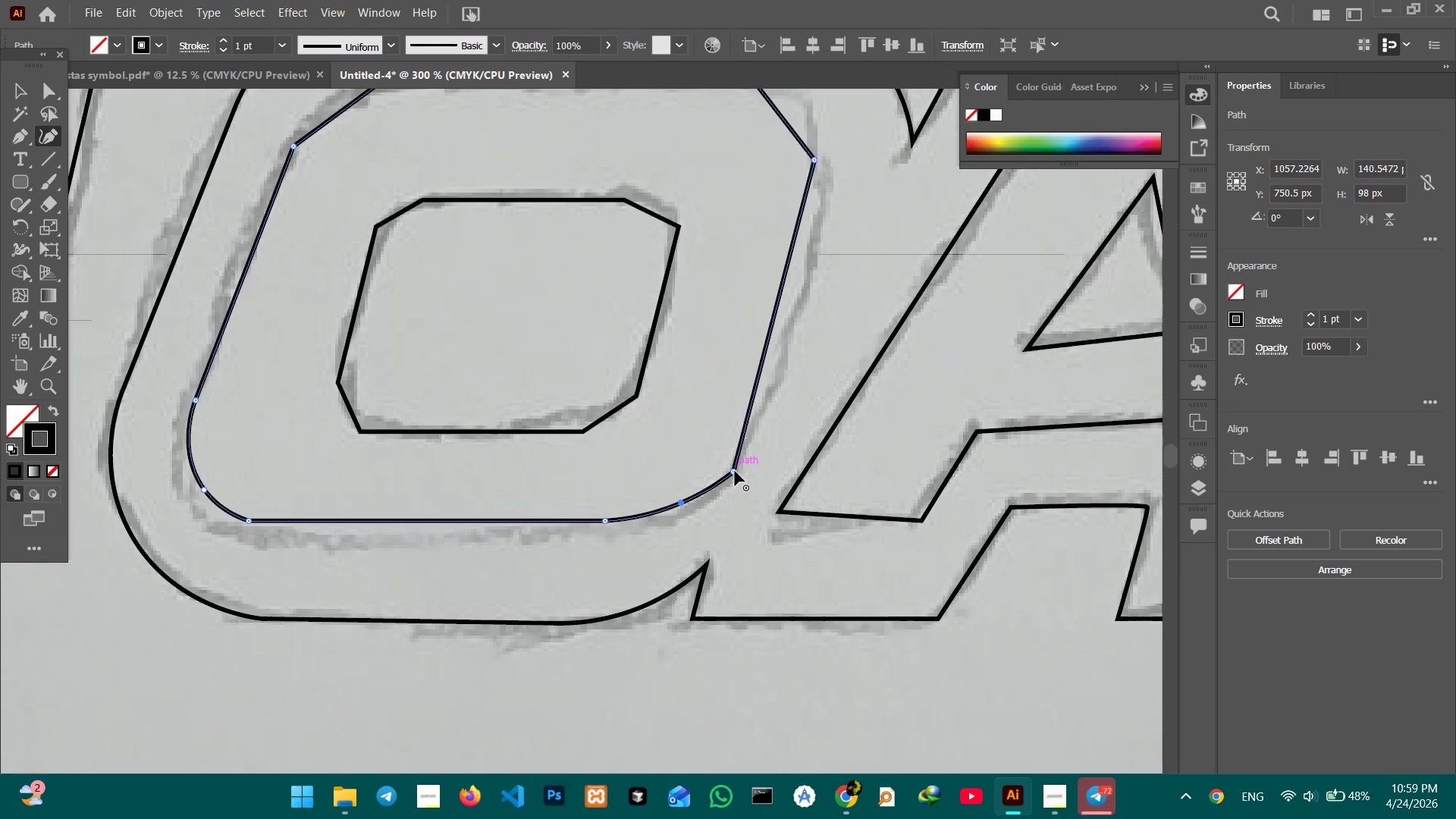 
left_click_drag(start_coordinate=[735, 471], to_coordinate=[739, 440])
 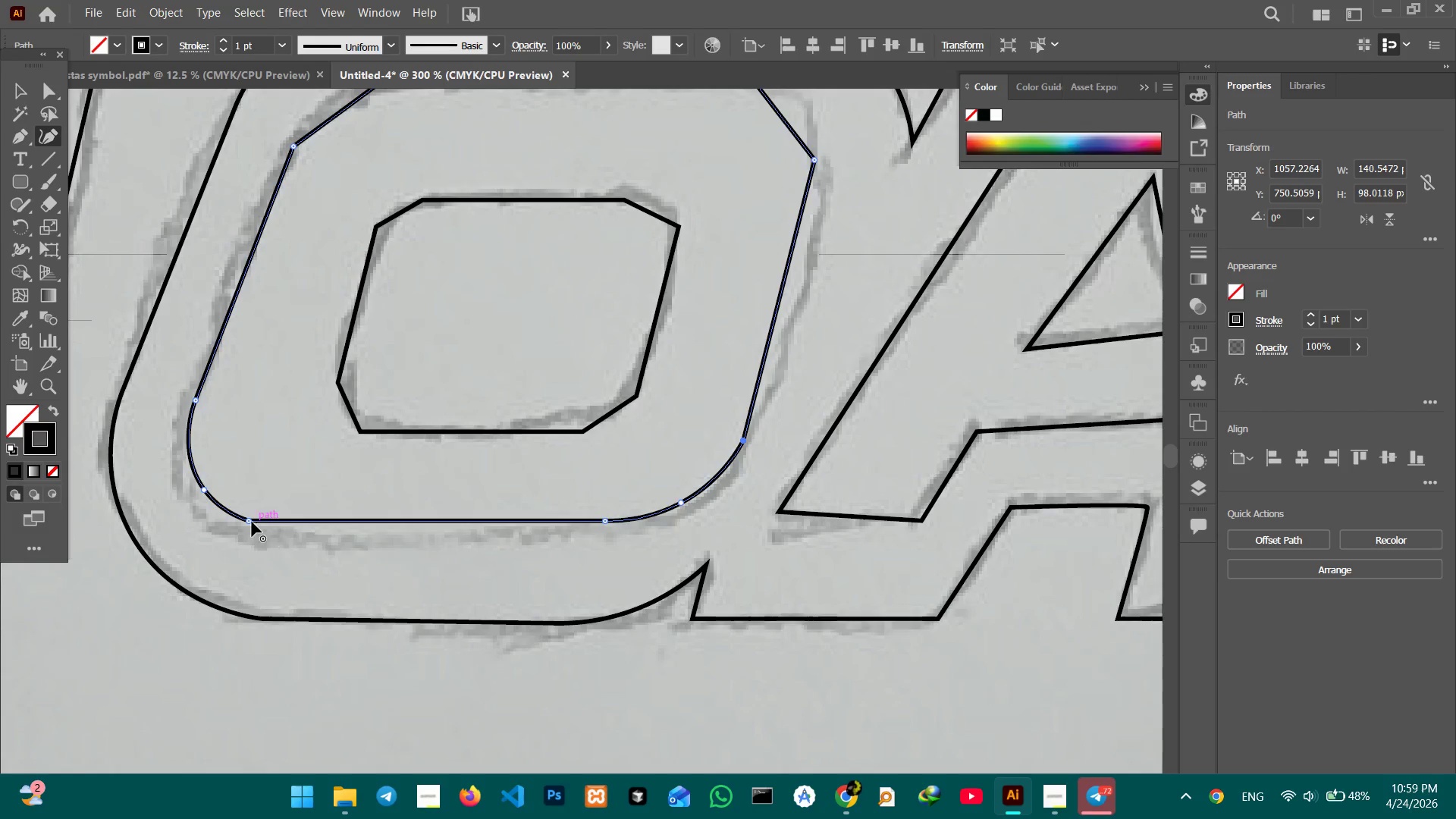 
left_click_drag(start_coordinate=[252, 522], to_coordinate=[272, 521])
 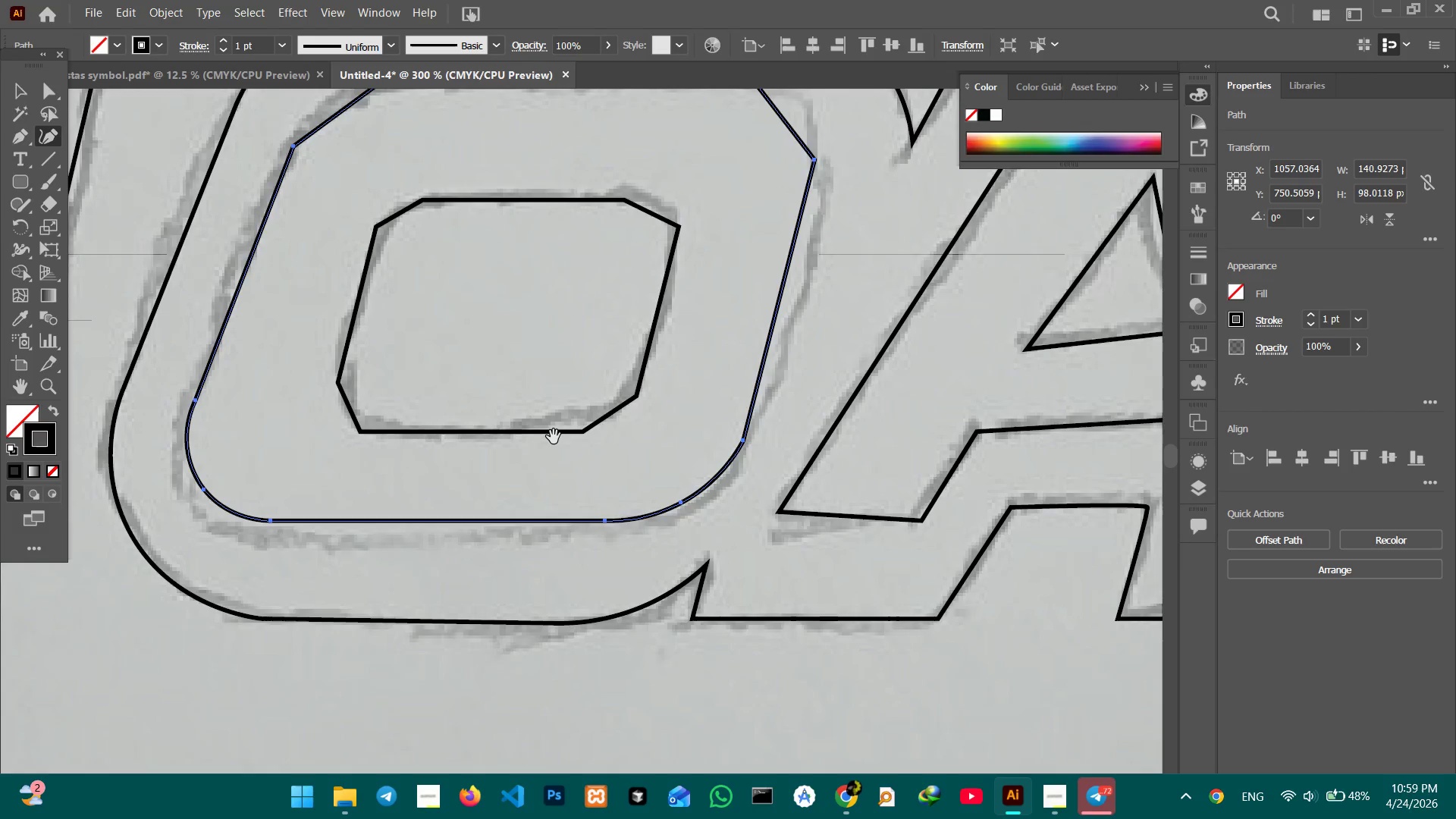 
hold_key(key=Space, duration=0.61)
 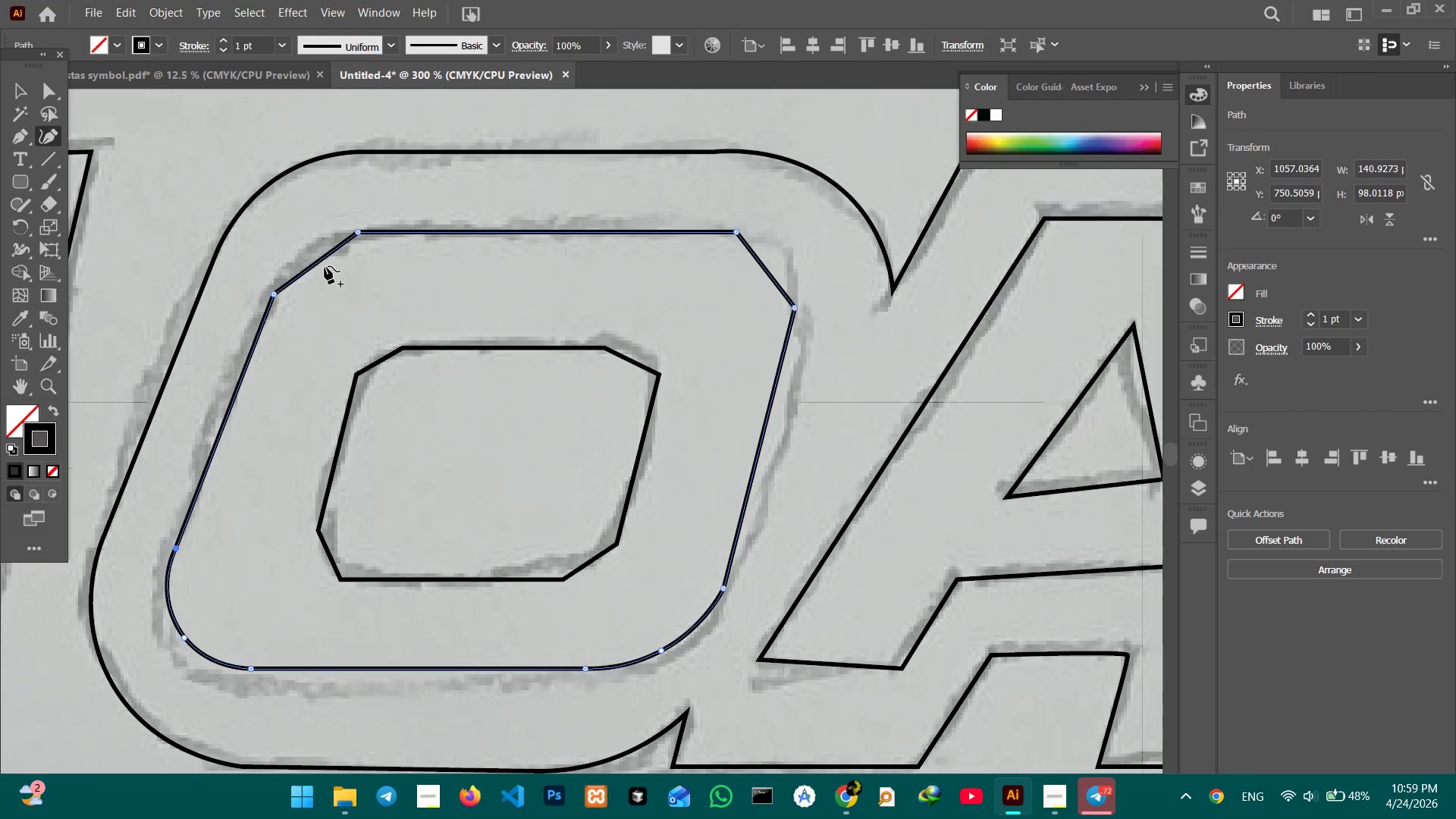 
left_click_drag(start_coordinate=[554, 437], to_coordinate=[533, 585])
 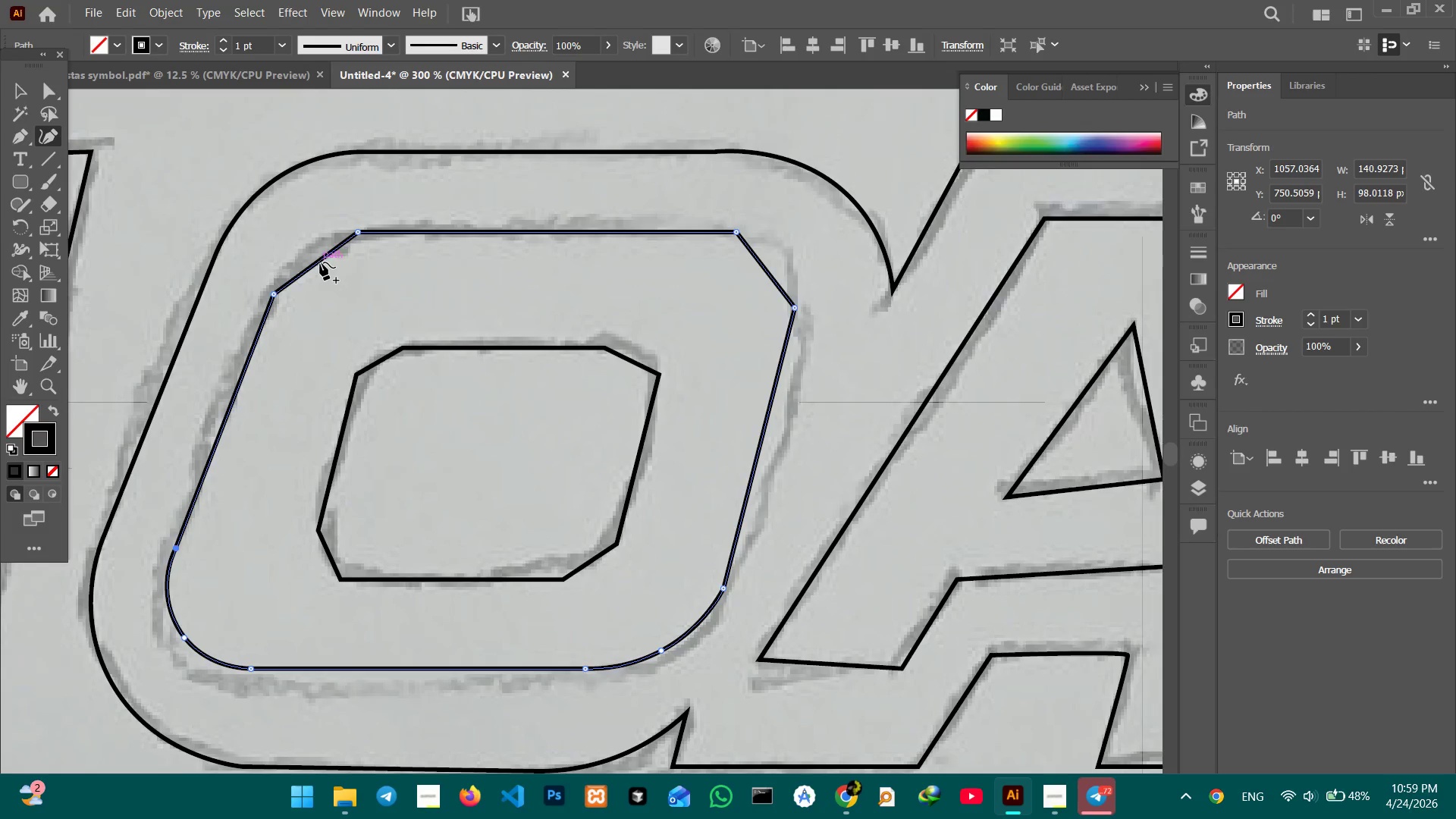 
left_click_drag(start_coordinate=[320, 262], to_coordinate=[305, 254])
 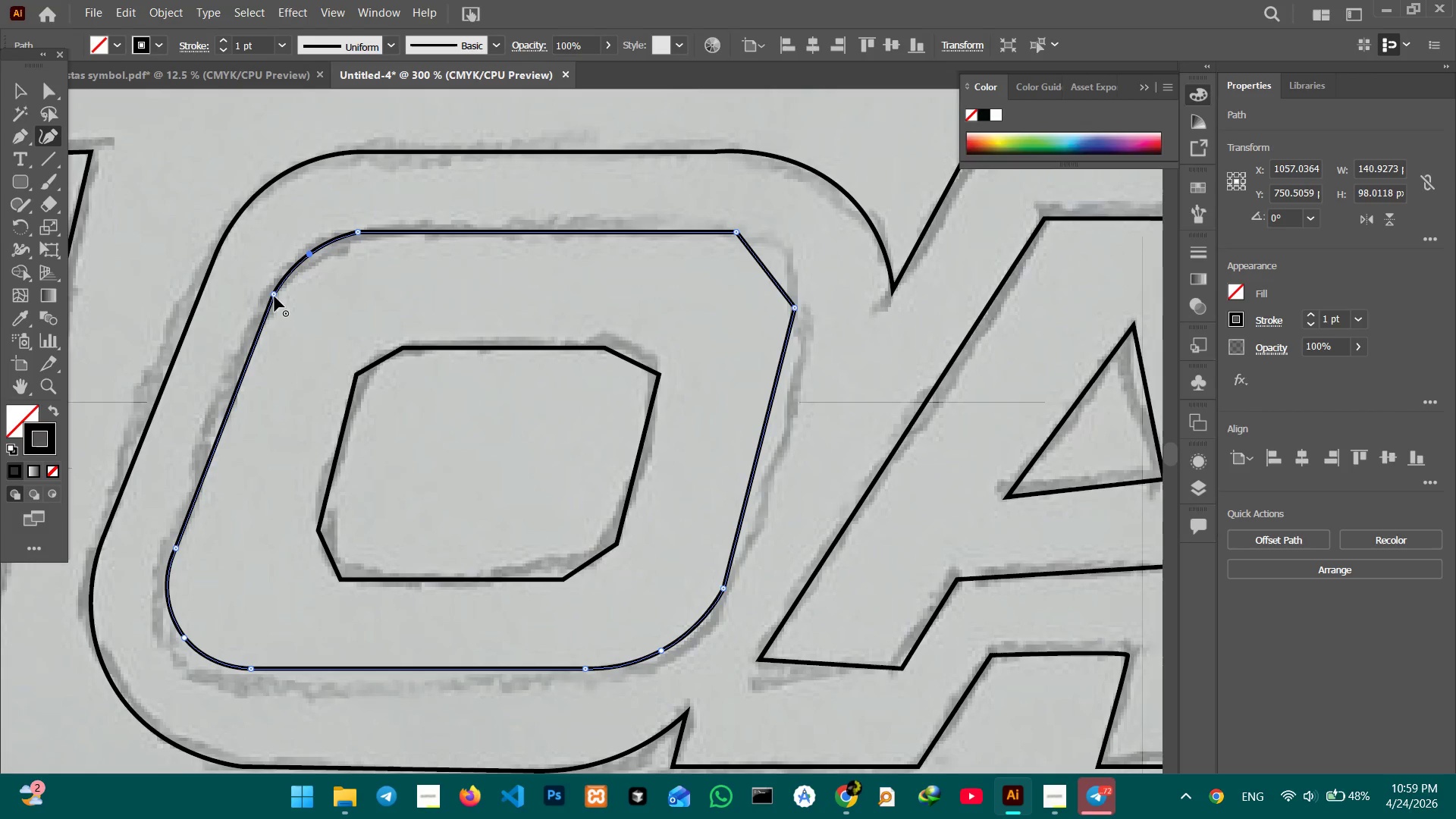 
left_click_drag(start_coordinate=[275, 297], to_coordinate=[265, 318])
 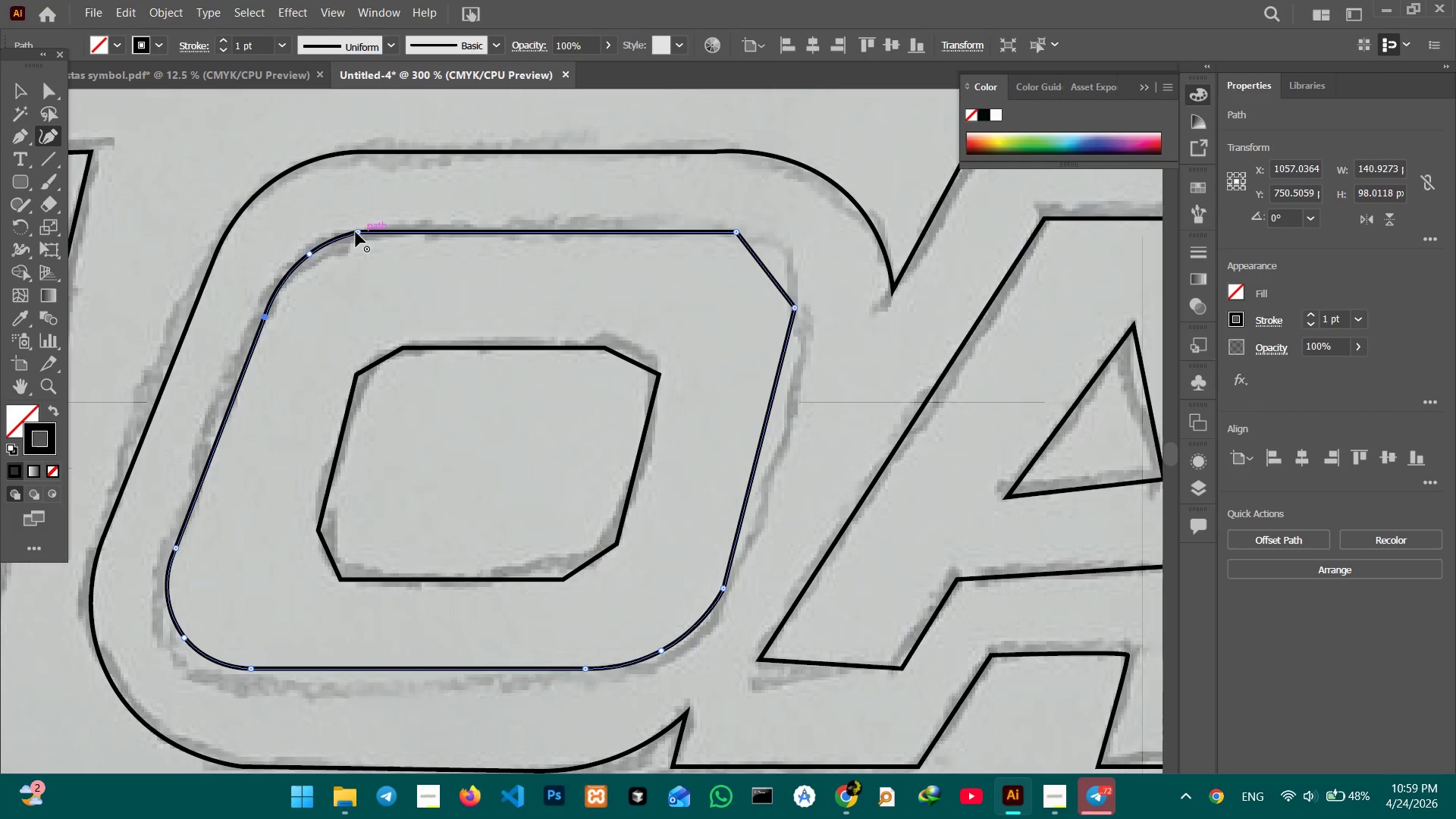 
left_click_drag(start_coordinate=[356, 232], to_coordinate=[381, 231])
 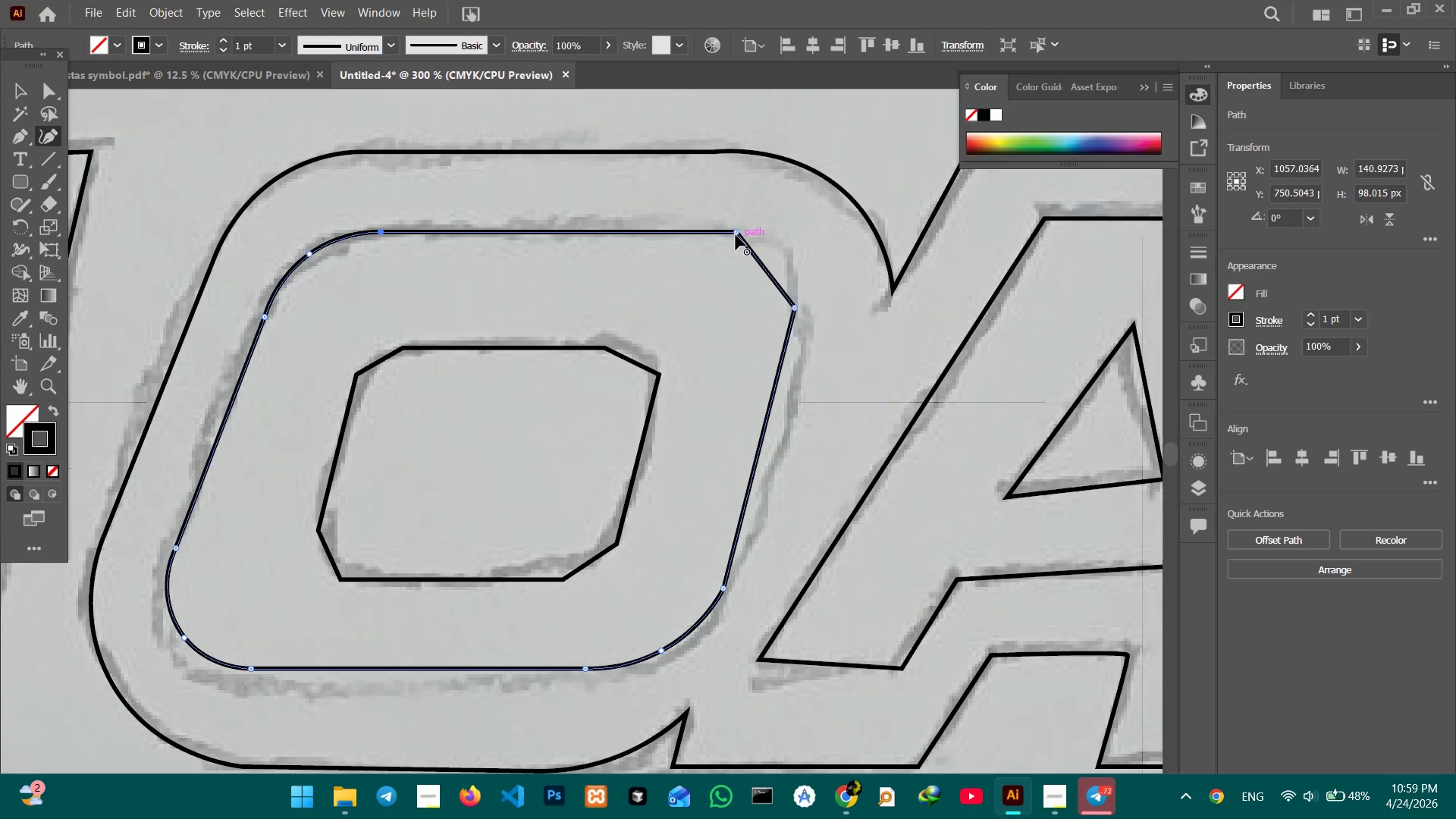 
left_click_drag(start_coordinate=[735, 233], to_coordinate=[709, 233])
 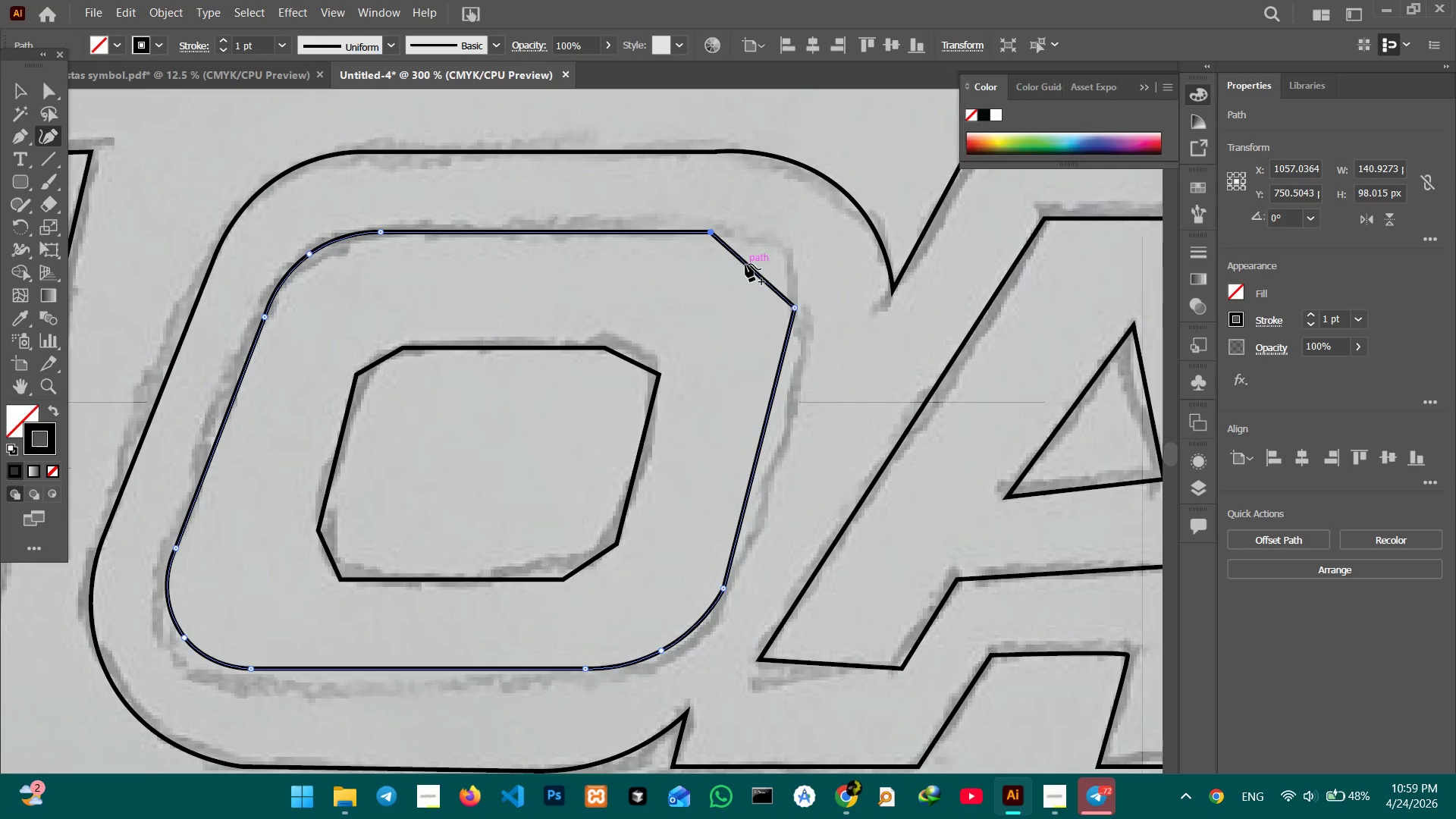 
left_click_drag(start_coordinate=[745, 264], to_coordinate=[779, 251])
 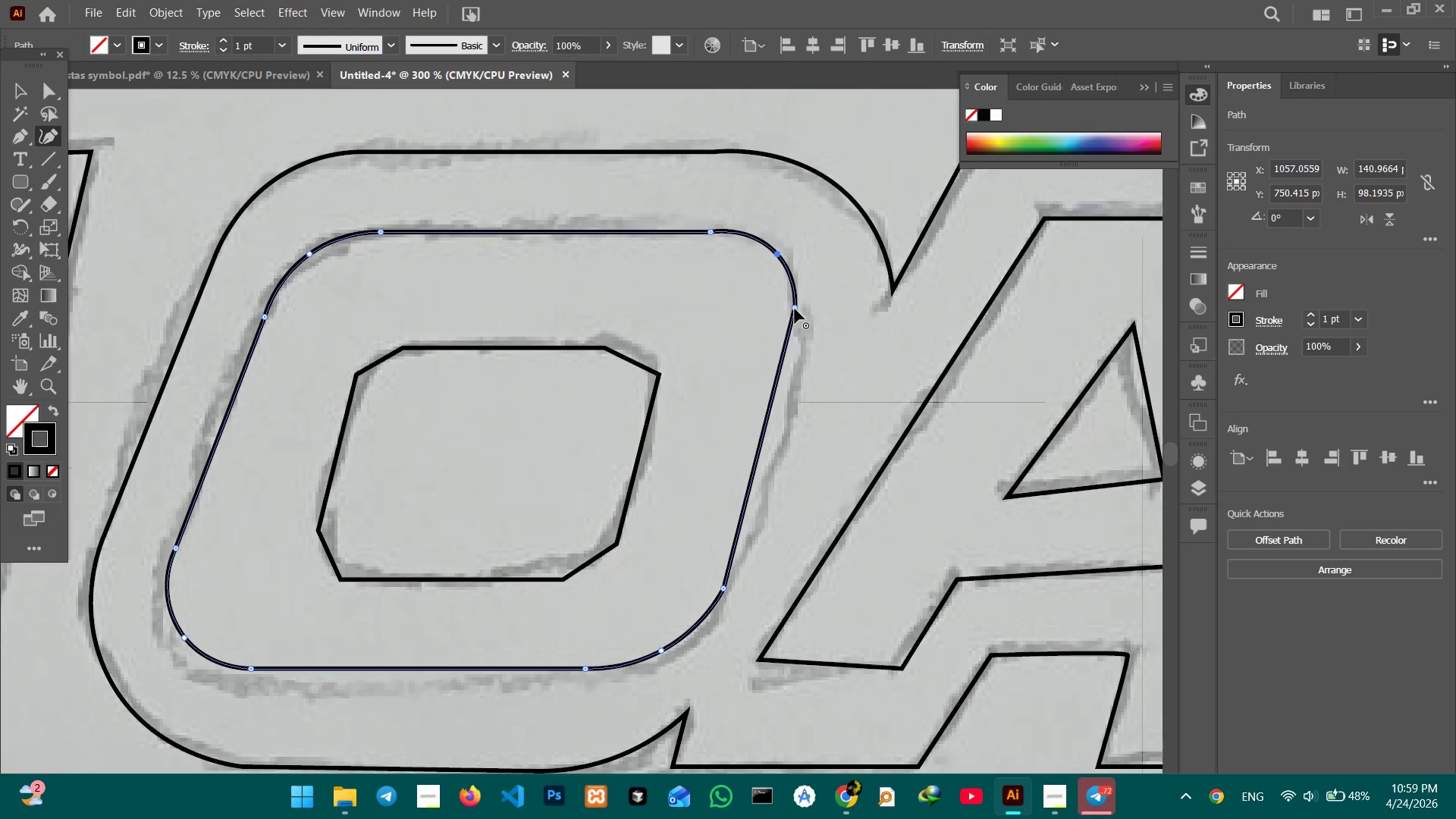 
left_click_drag(start_coordinate=[795, 309], to_coordinate=[785, 336])
 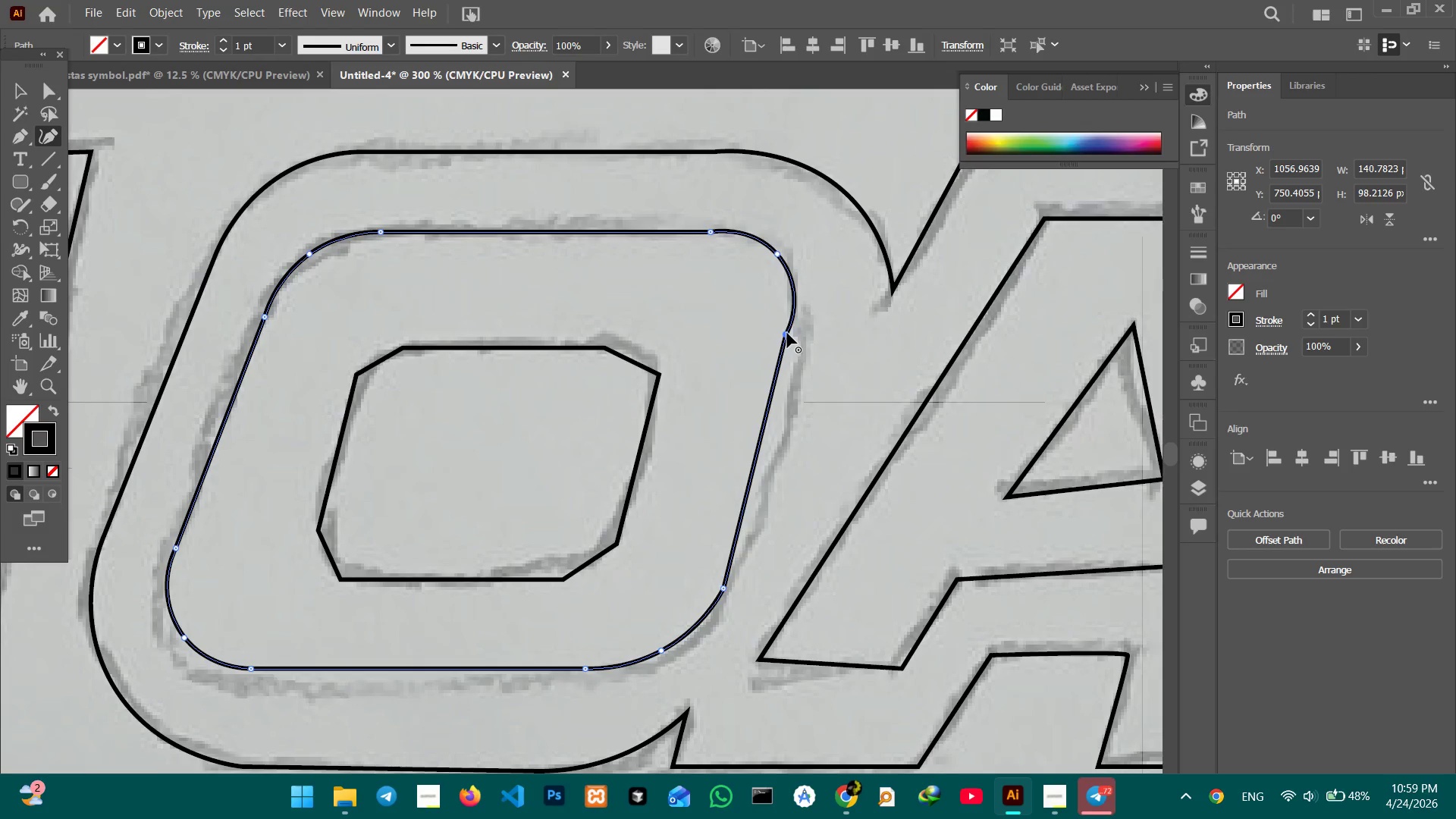 
left_click_drag(start_coordinate=[787, 334], to_coordinate=[791, 335])
 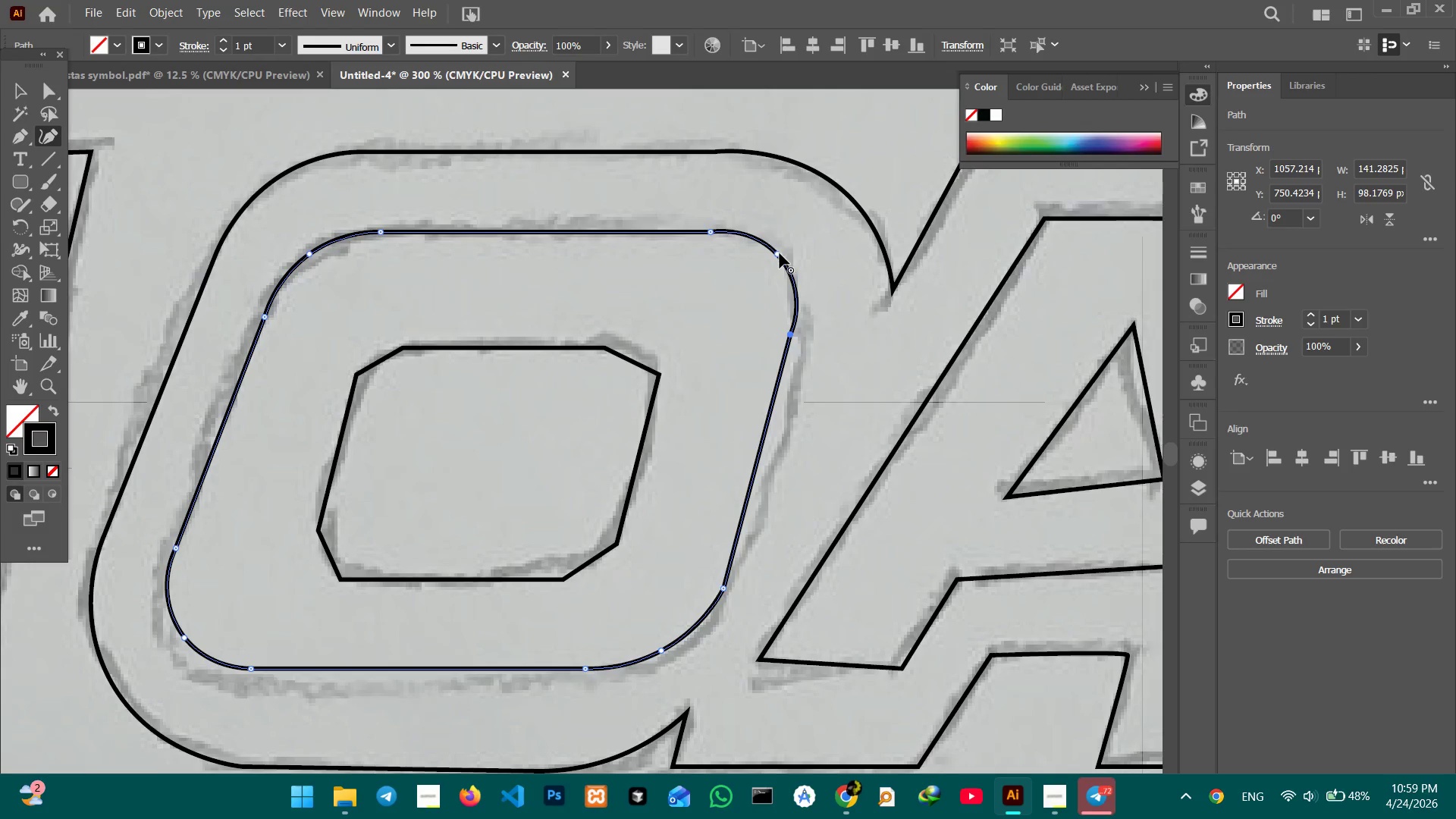 
left_click_drag(start_coordinate=[780, 253], to_coordinate=[773, 258])
 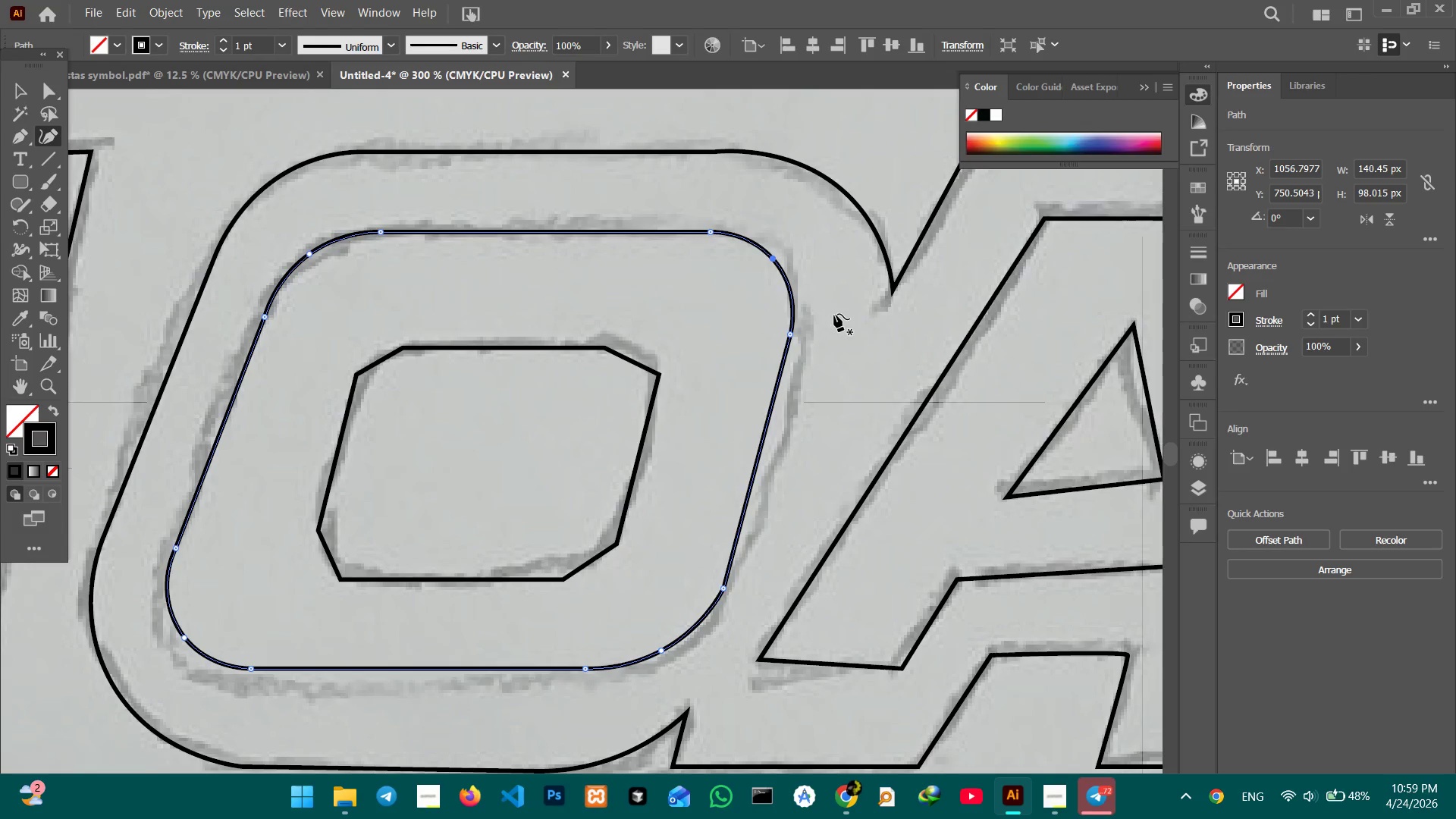 
key(Space)
 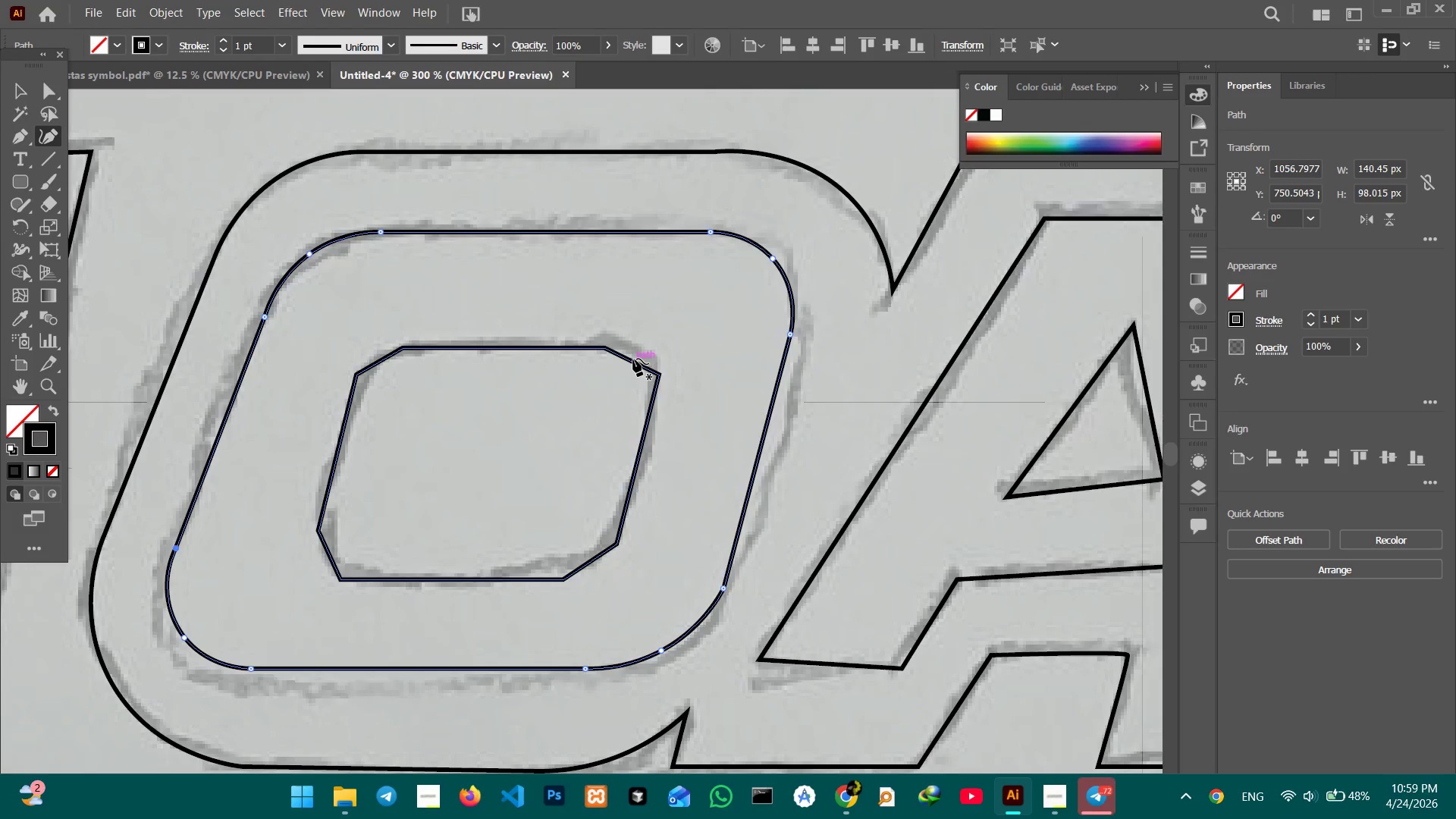 
left_click([633, 359])
 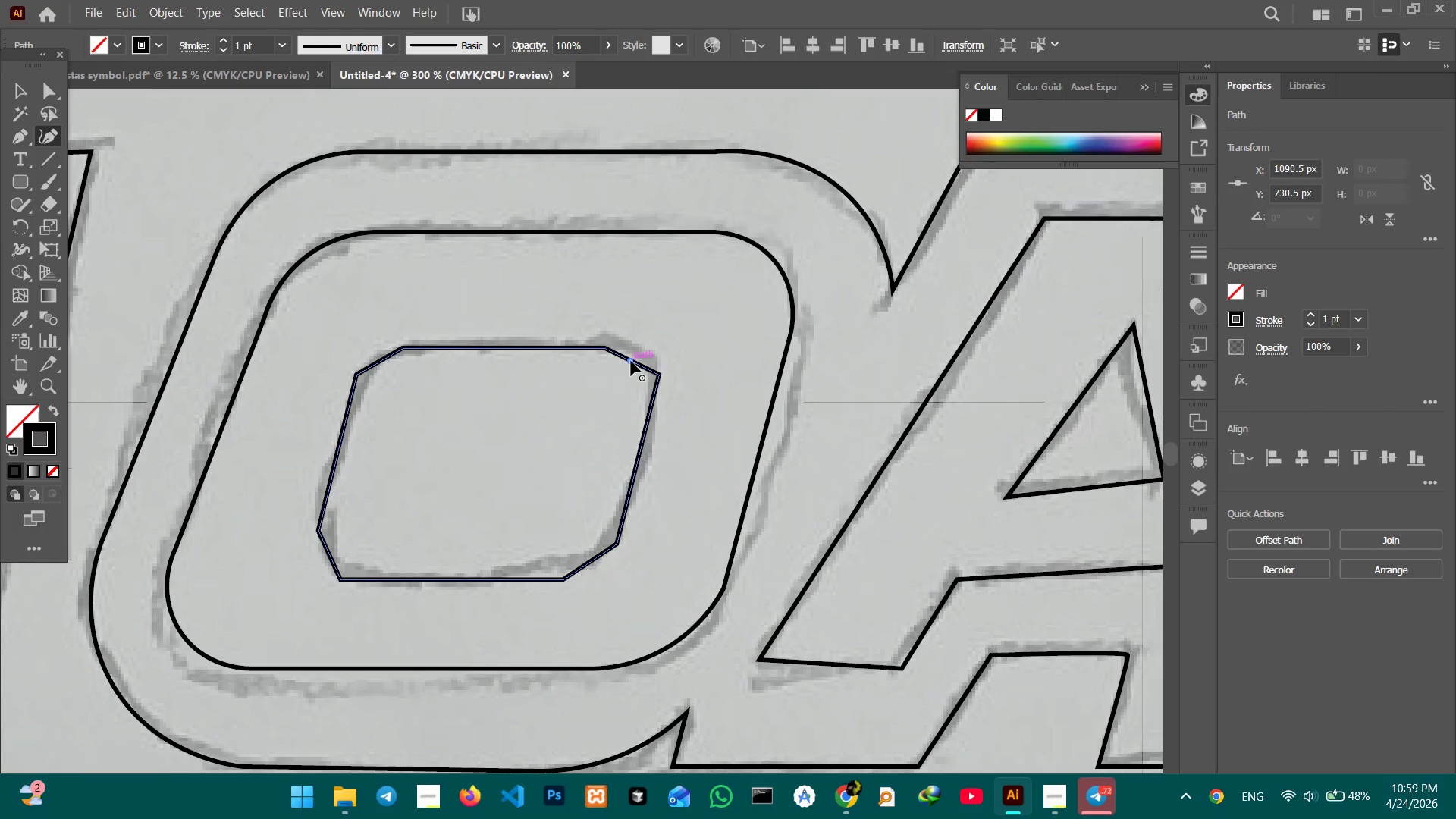 
key(Backspace)
 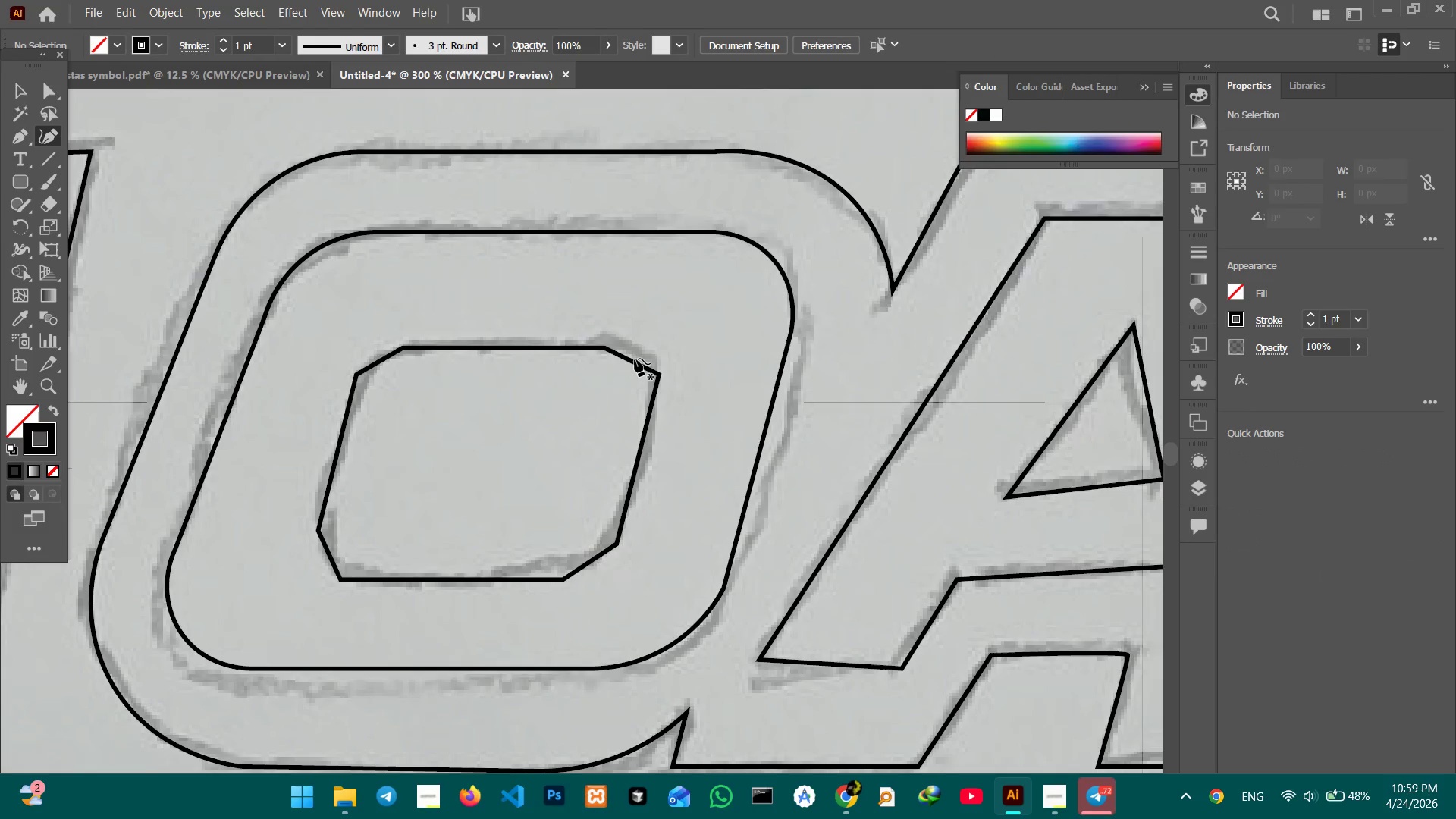 
left_click([635, 359])
 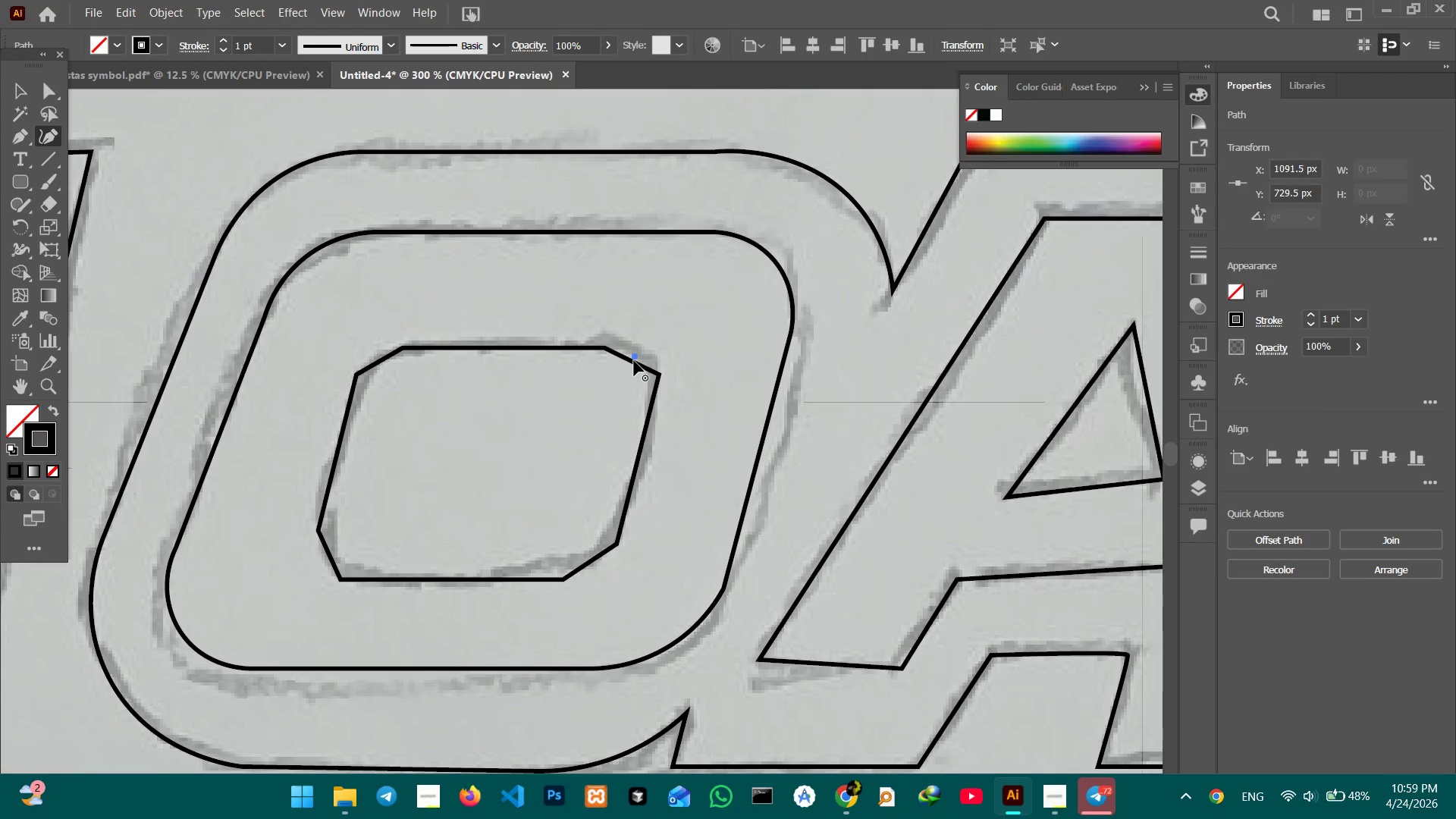 
key(Backspace)